 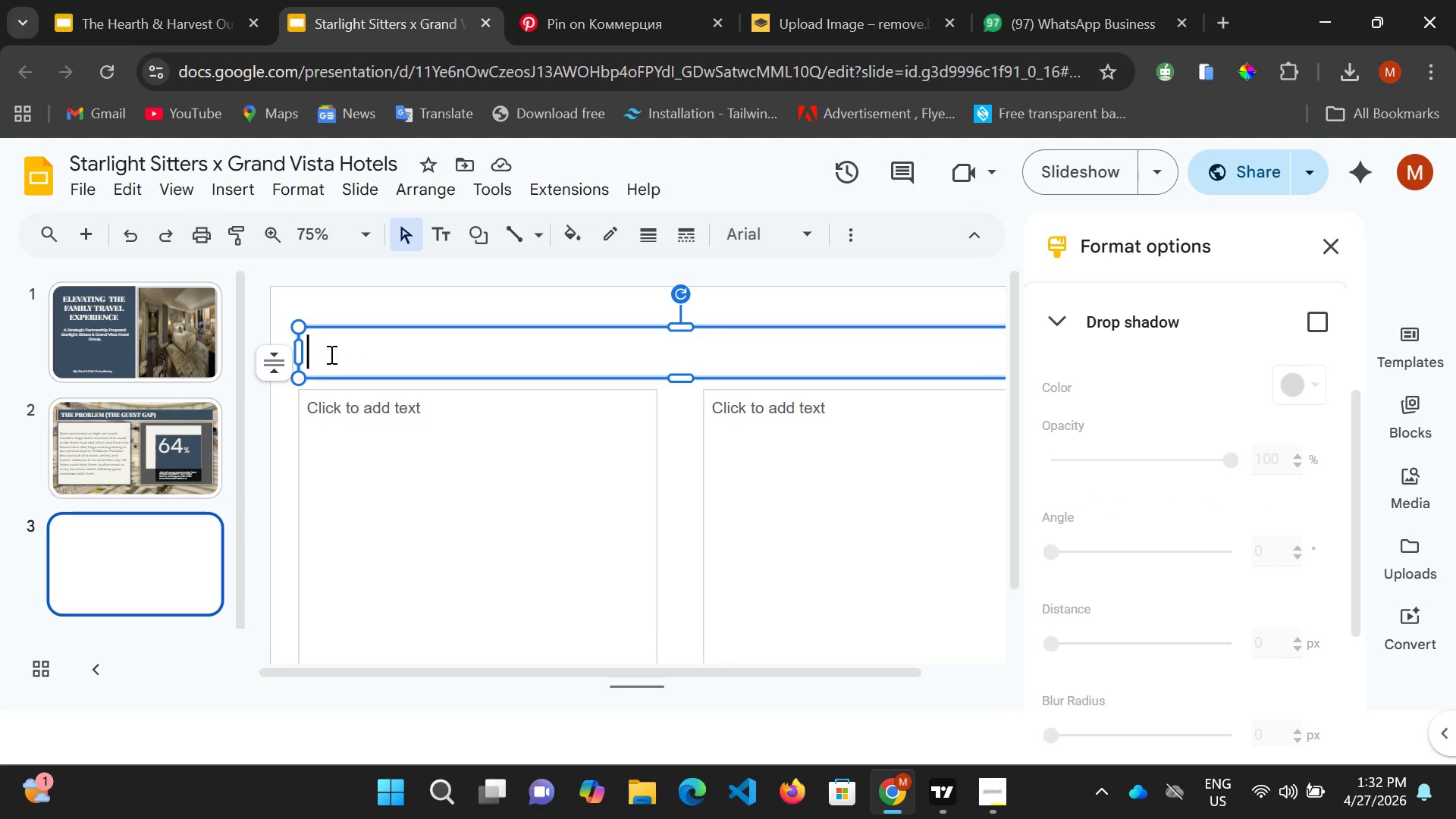 
key(Control+V)
 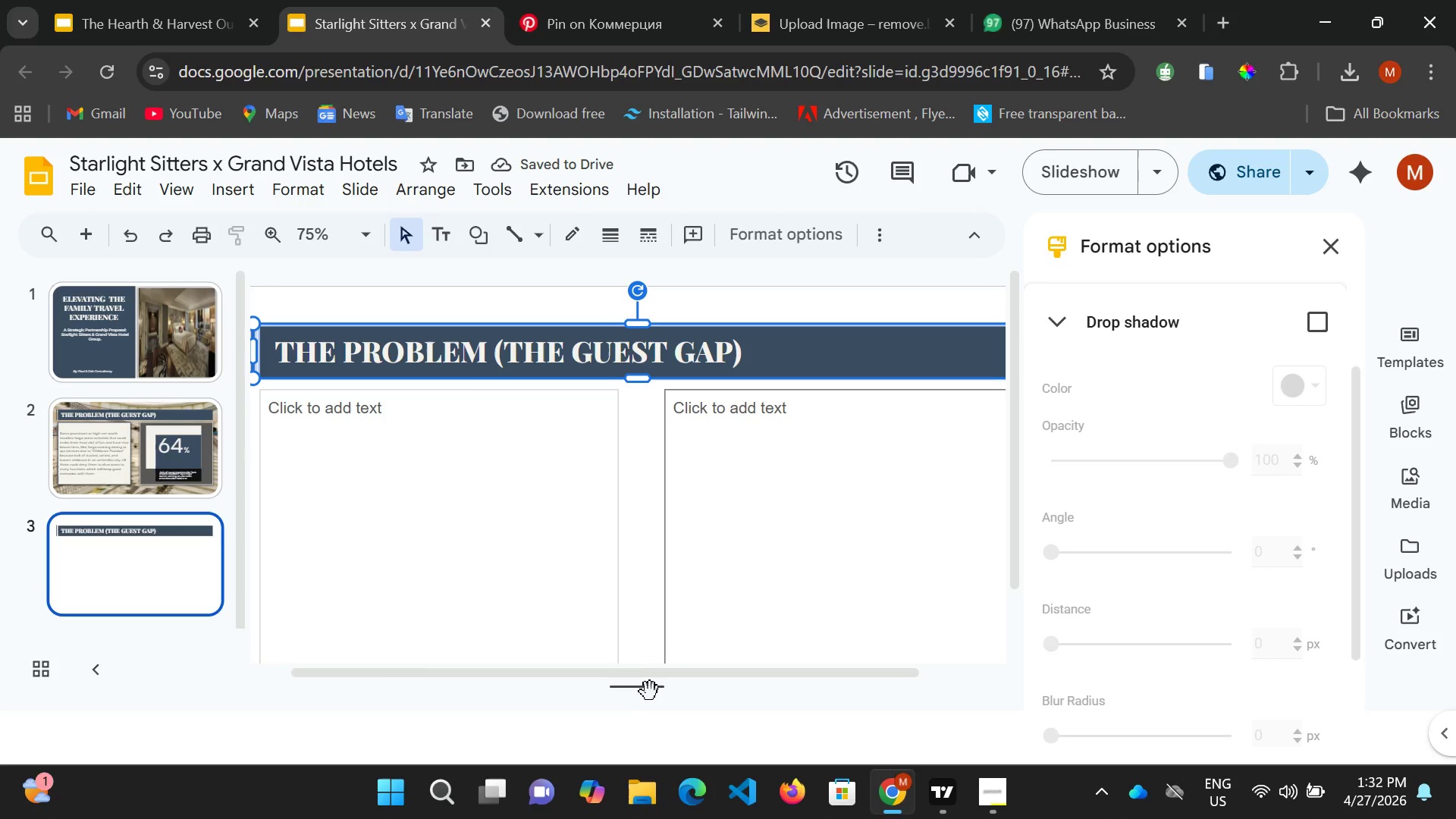 
left_click_drag(start_coordinate=[653, 679], to_coordinate=[804, 665])
 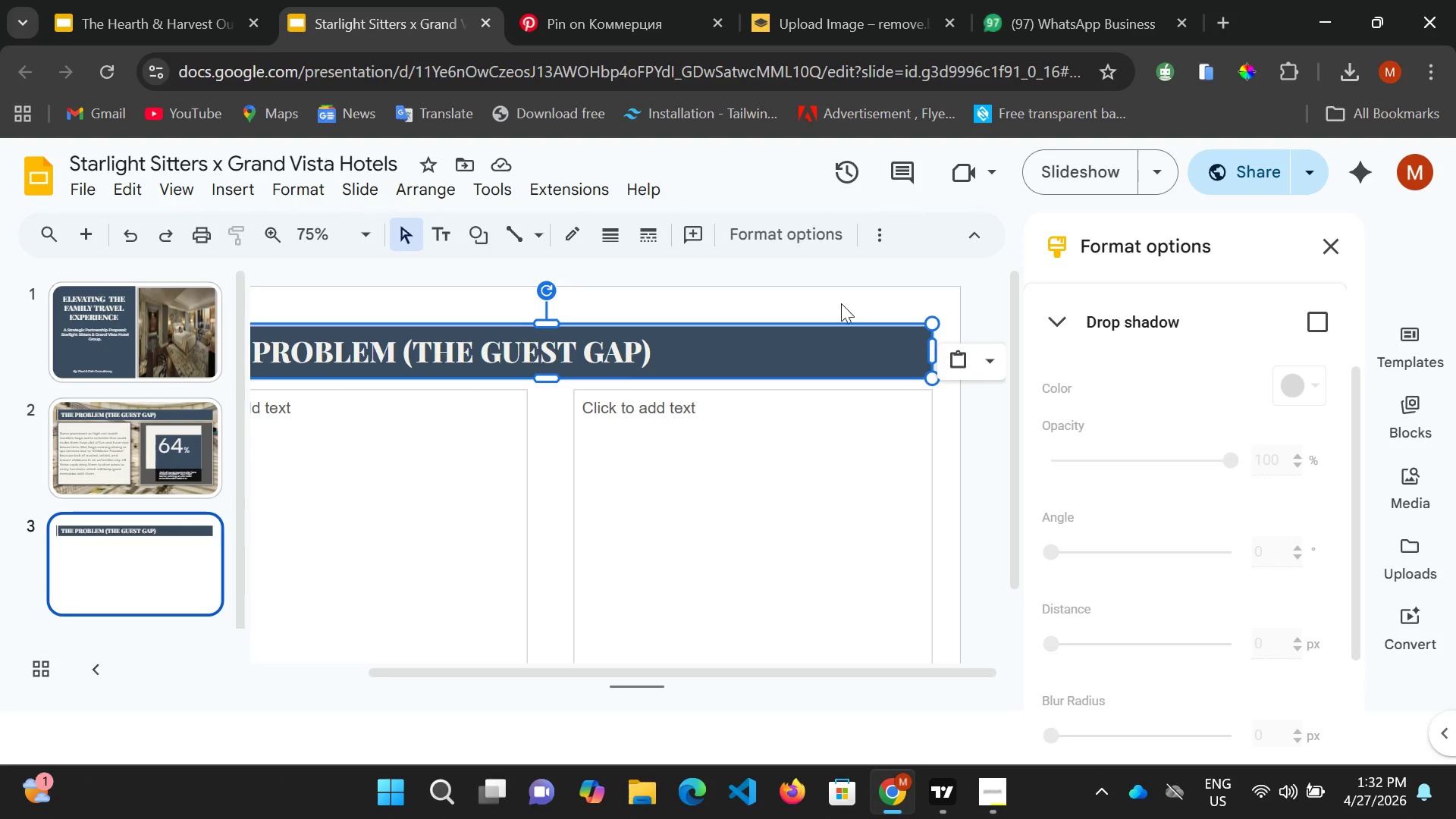 
left_click([835, 305])
 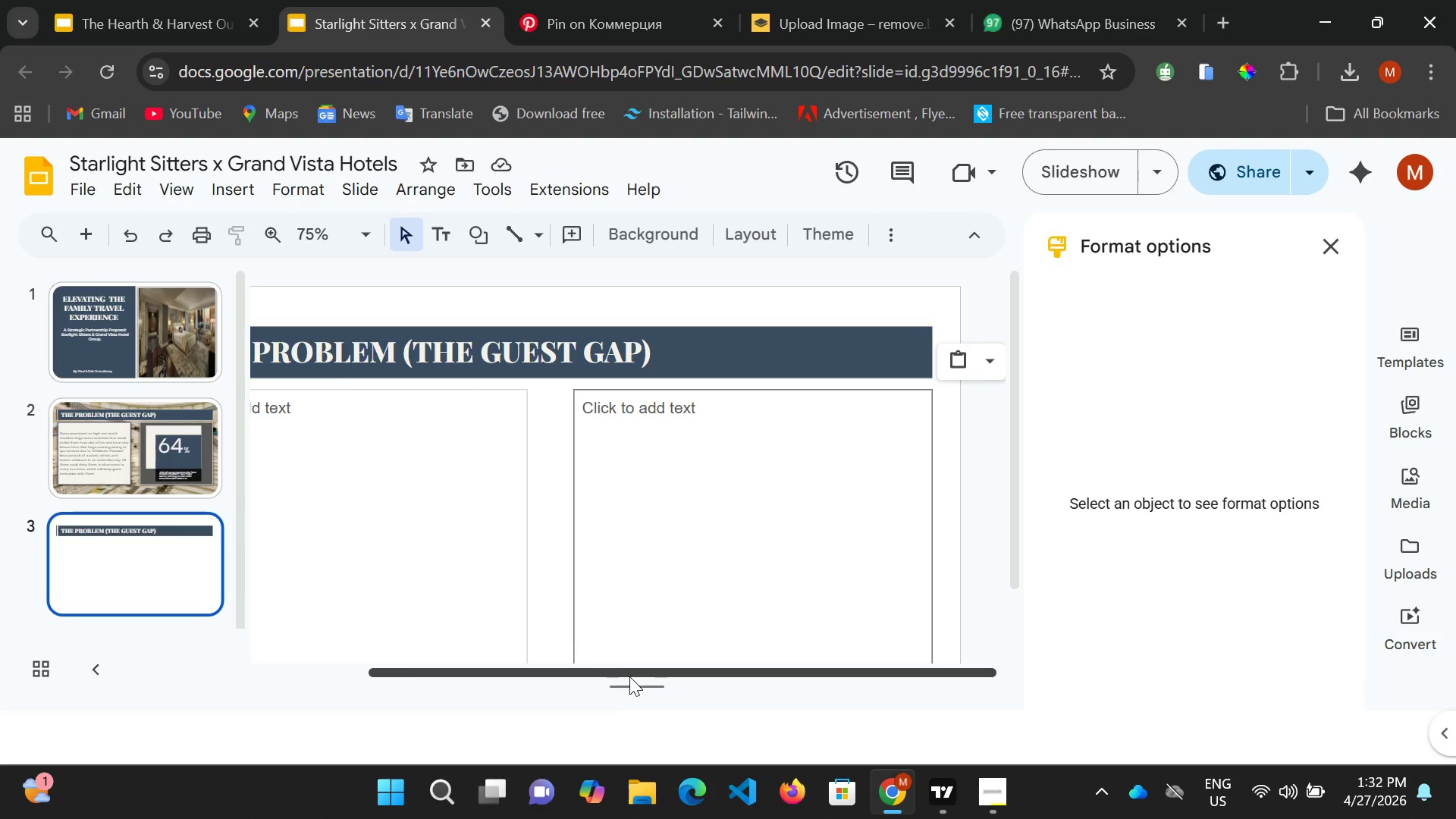 
left_click_drag(start_coordinate=[629, 675], to_coordinate=[447, 654])
 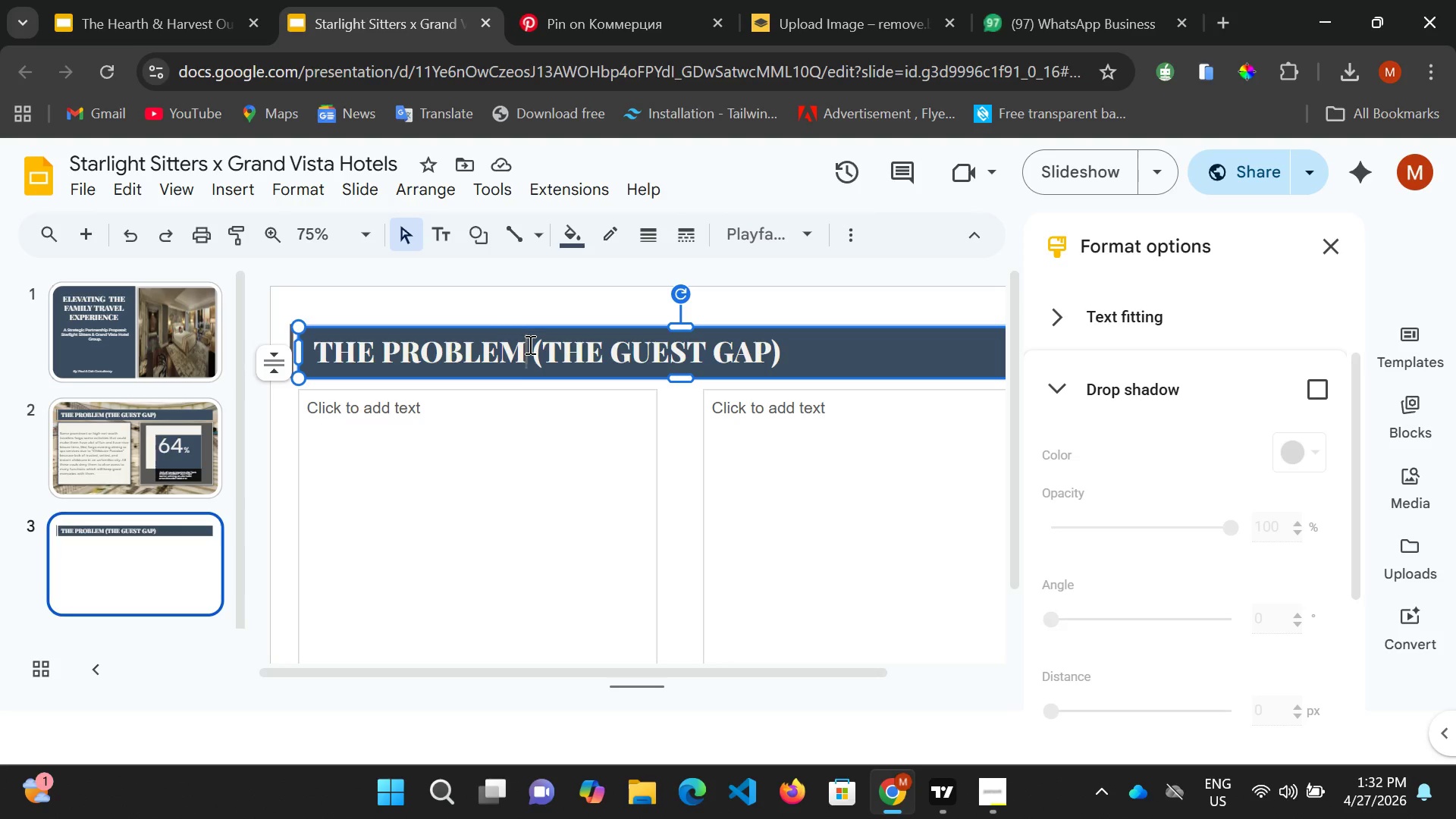 
wait(6.86)
 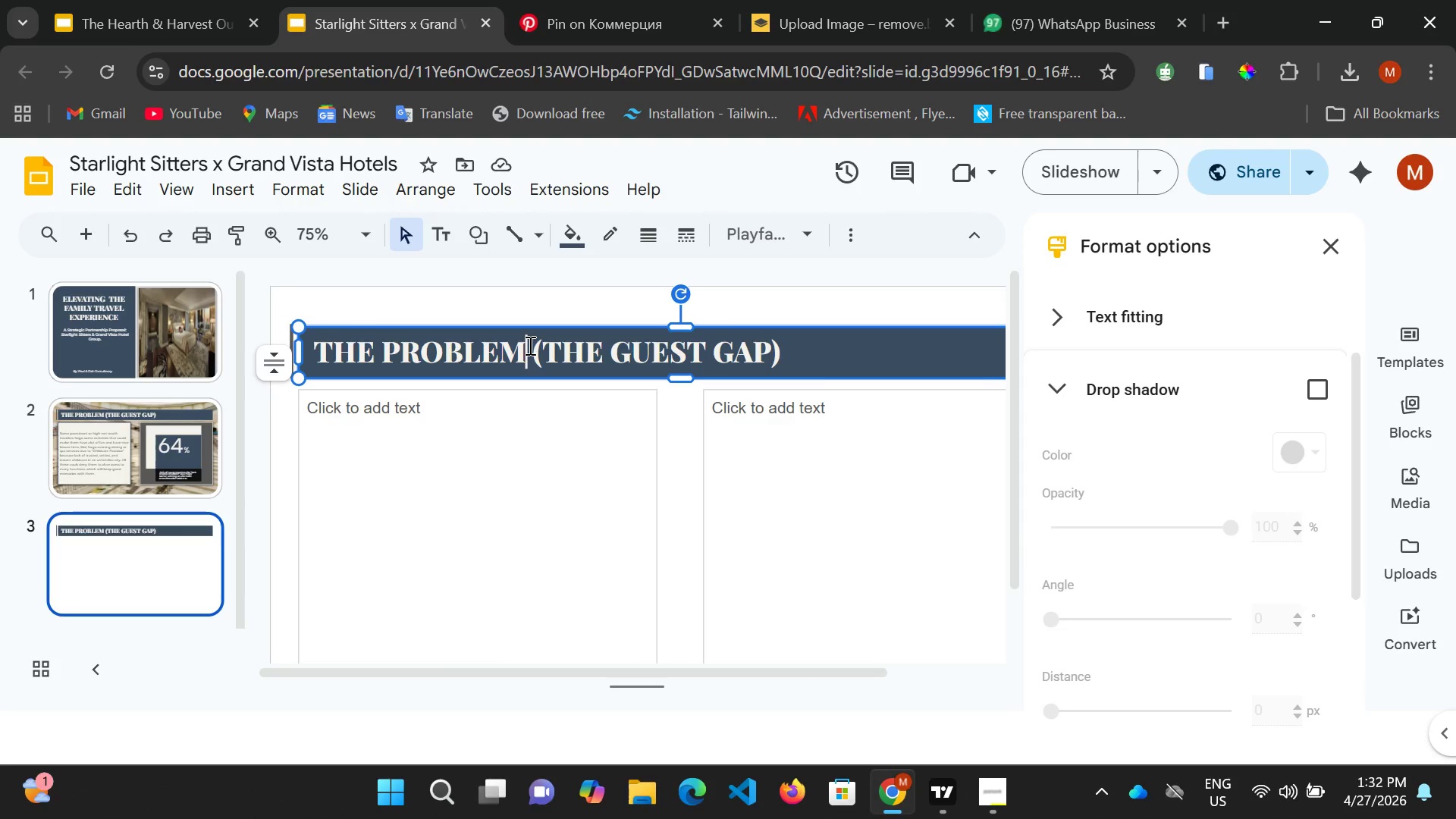 
key(Backspace)
key(Backspace)
key(Backspace)
key(Backspace)
key(Backspace)
key(Backspace)
key(Backspace)
type(STARLIGHT )
 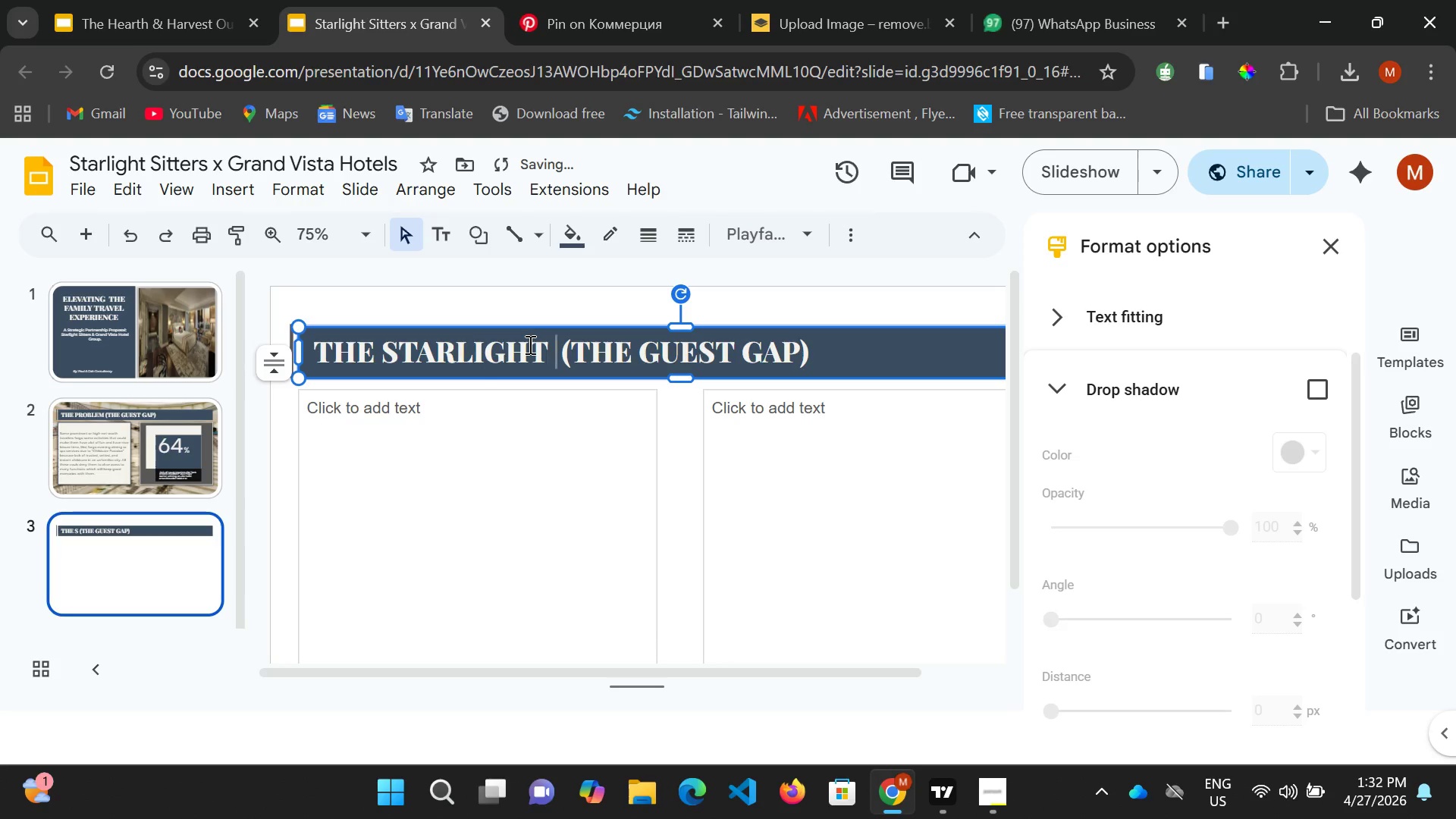 
type(SOLUTION)
 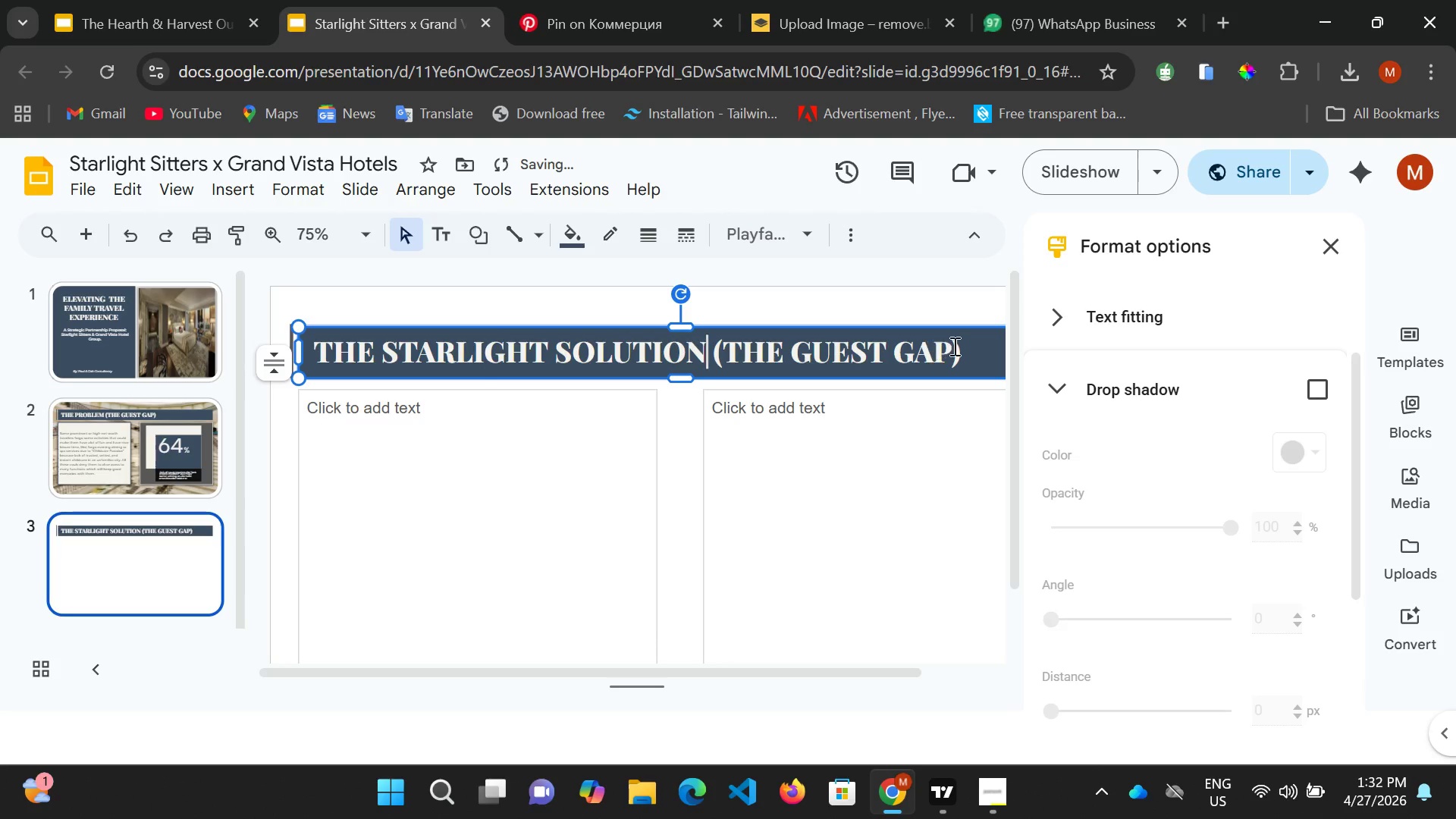 
left_click([964, 343])
 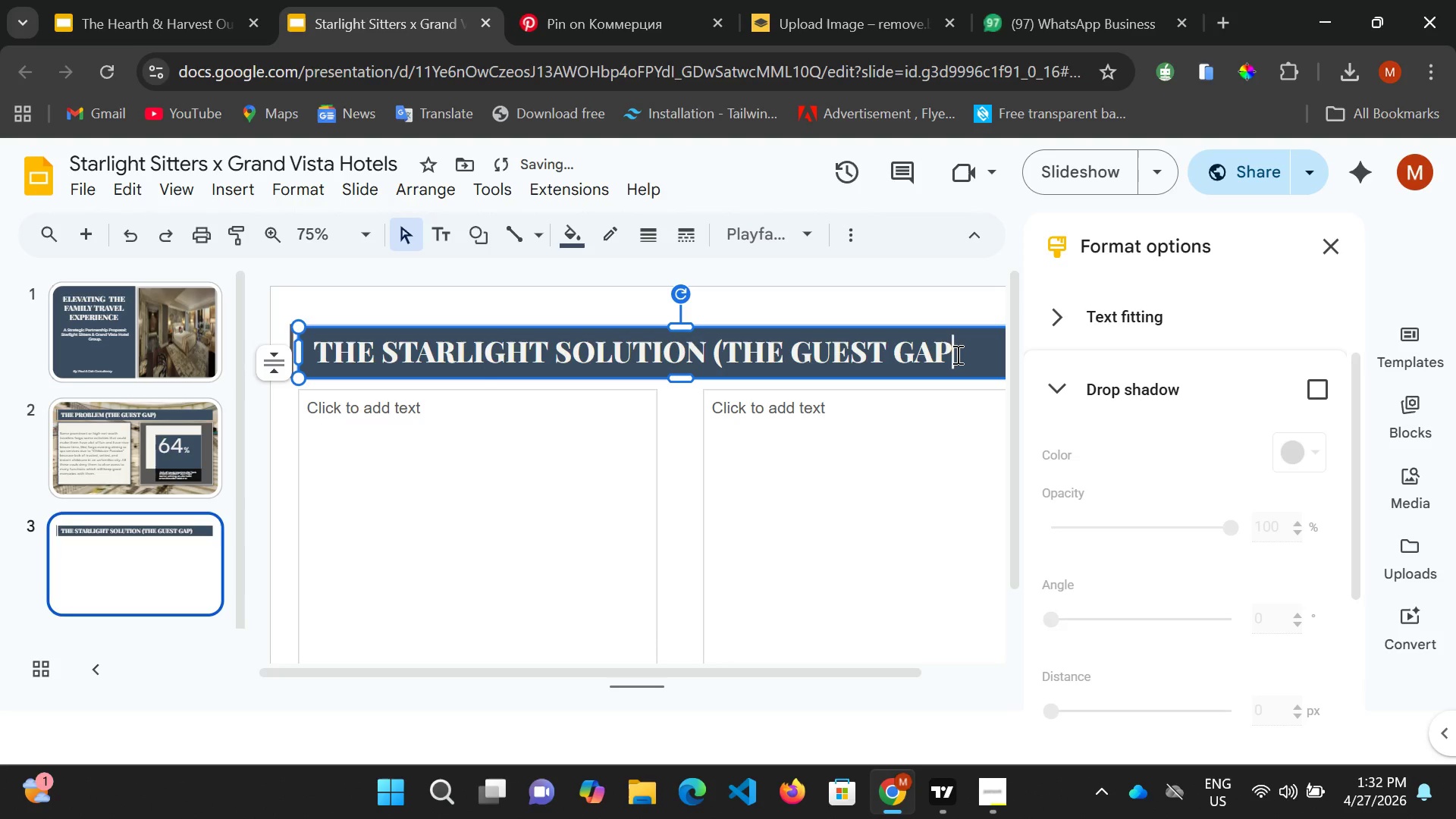 
hold_key(key=Backspace, duration=1.08)
 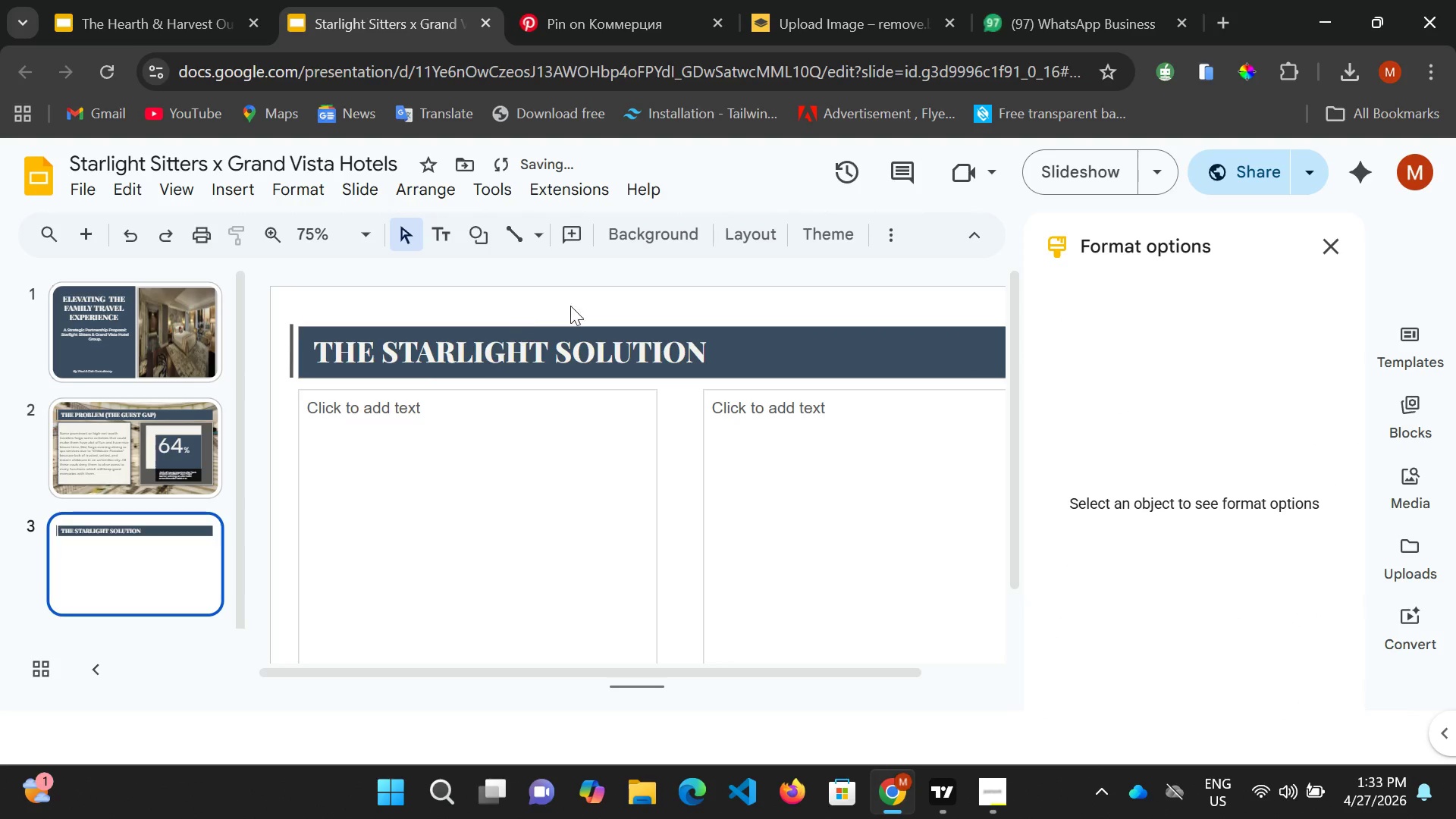 
wait(5.69)
 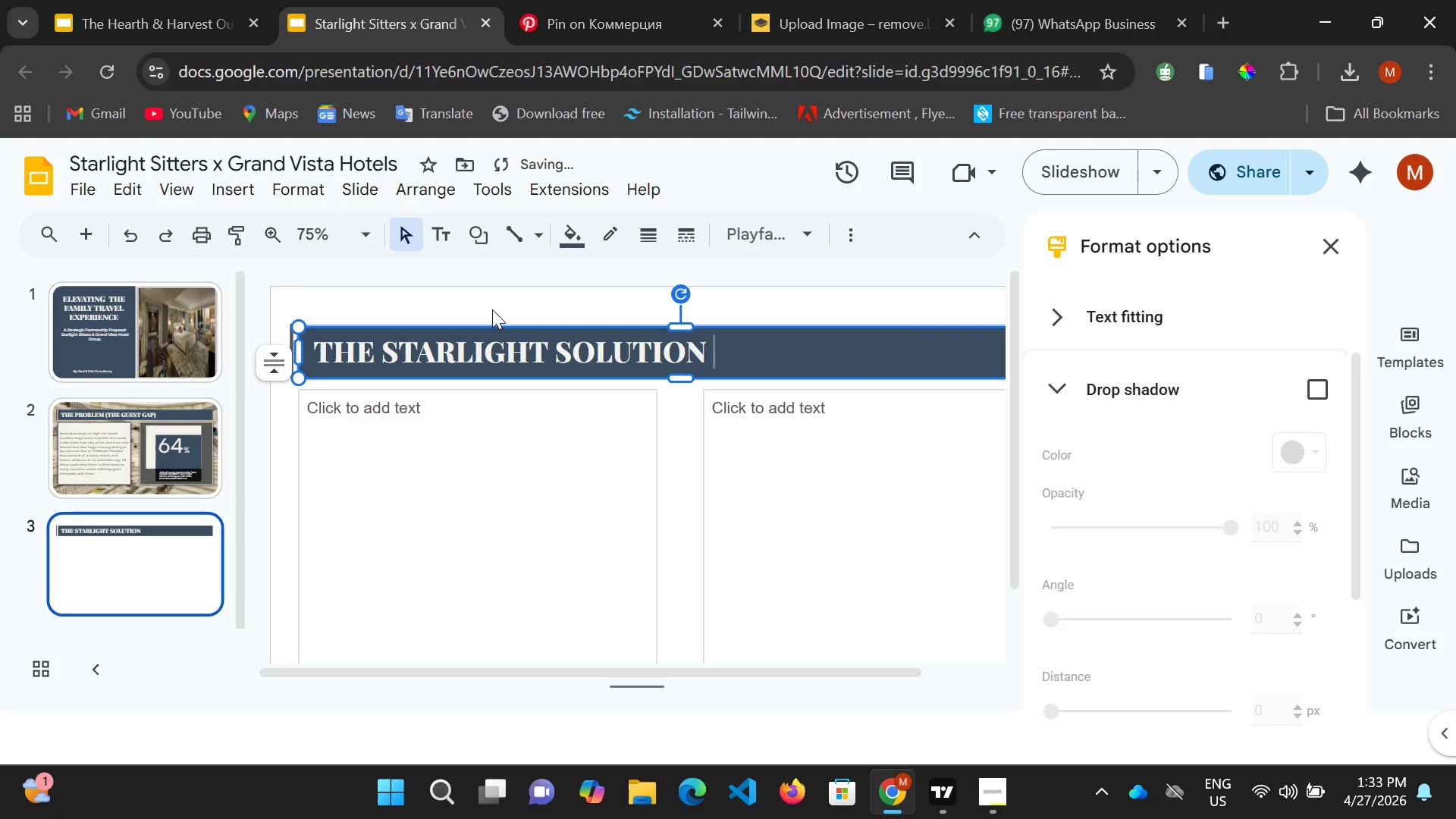 
left_click([664, 238])
 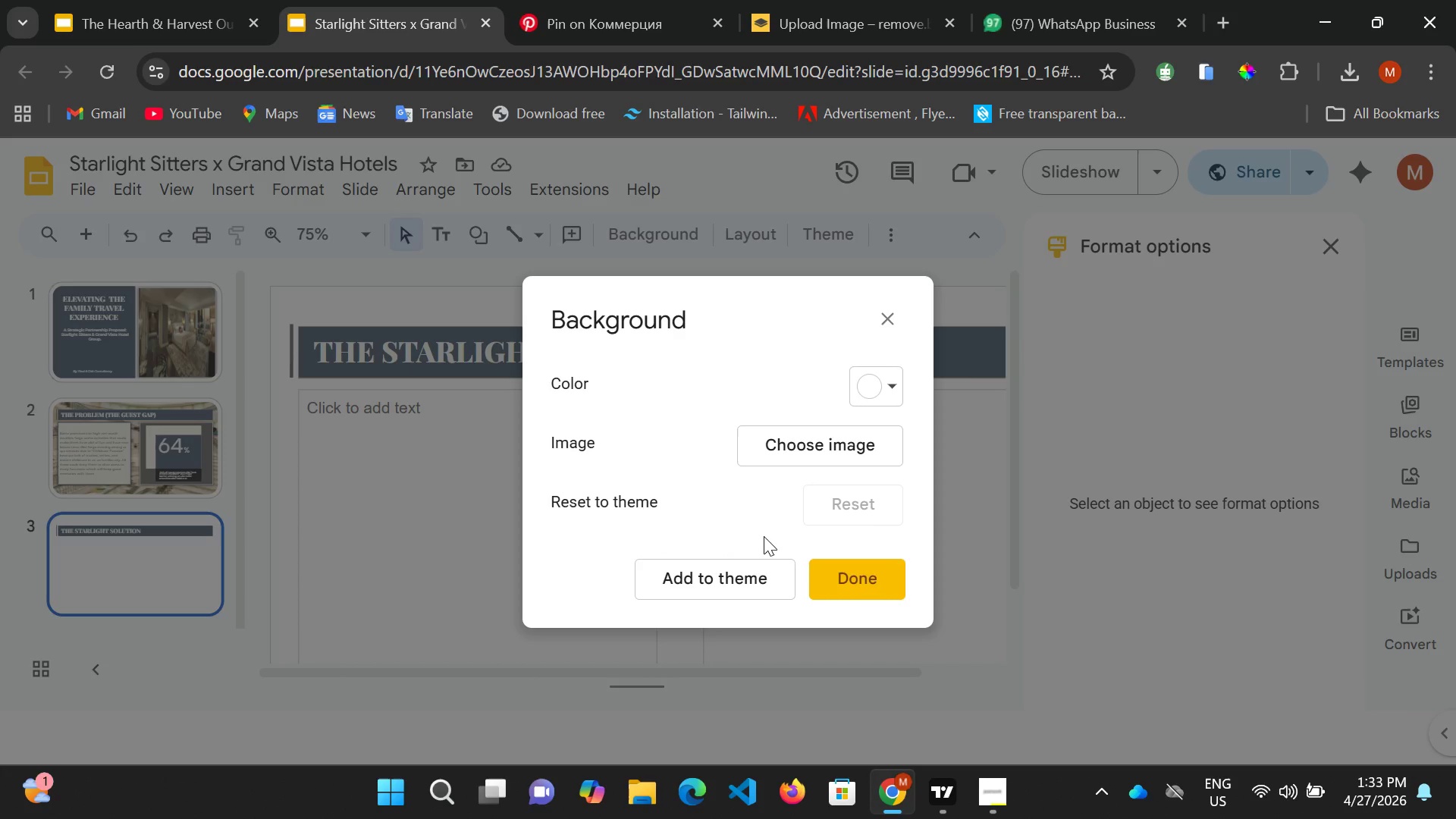 
wait(5.45)
 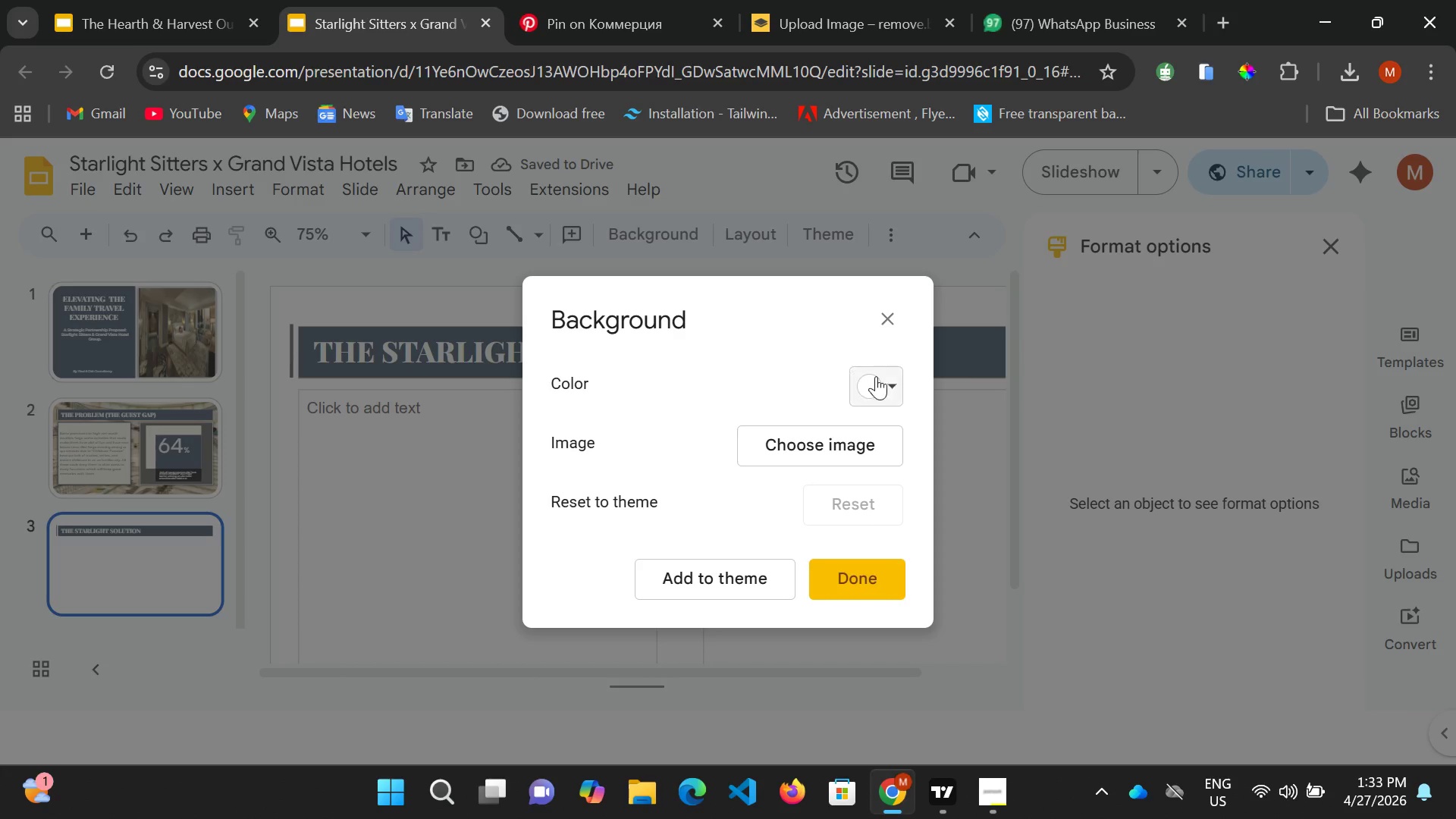 
left_click([892, 385])
 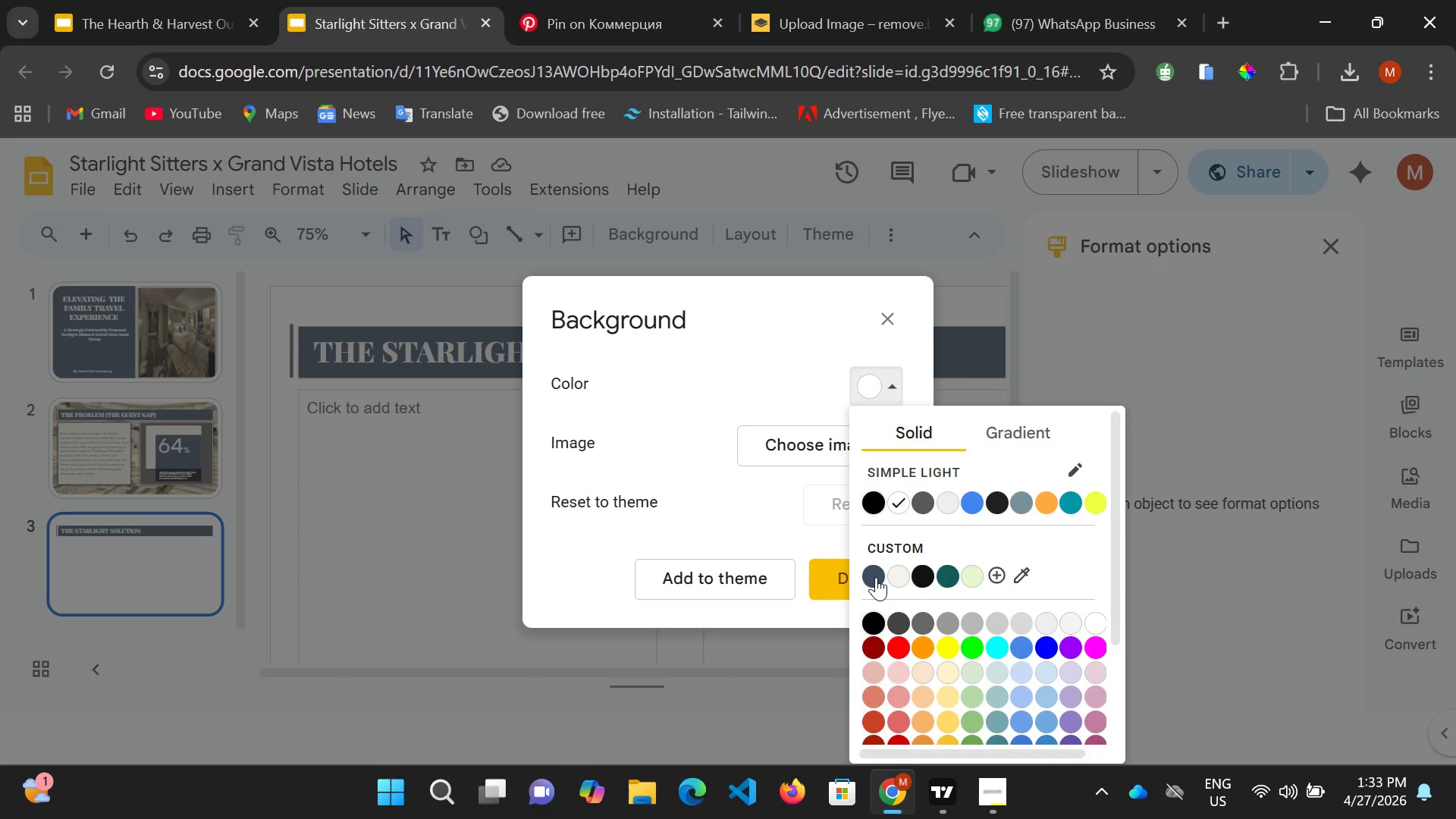 
left_click([876, 577])
 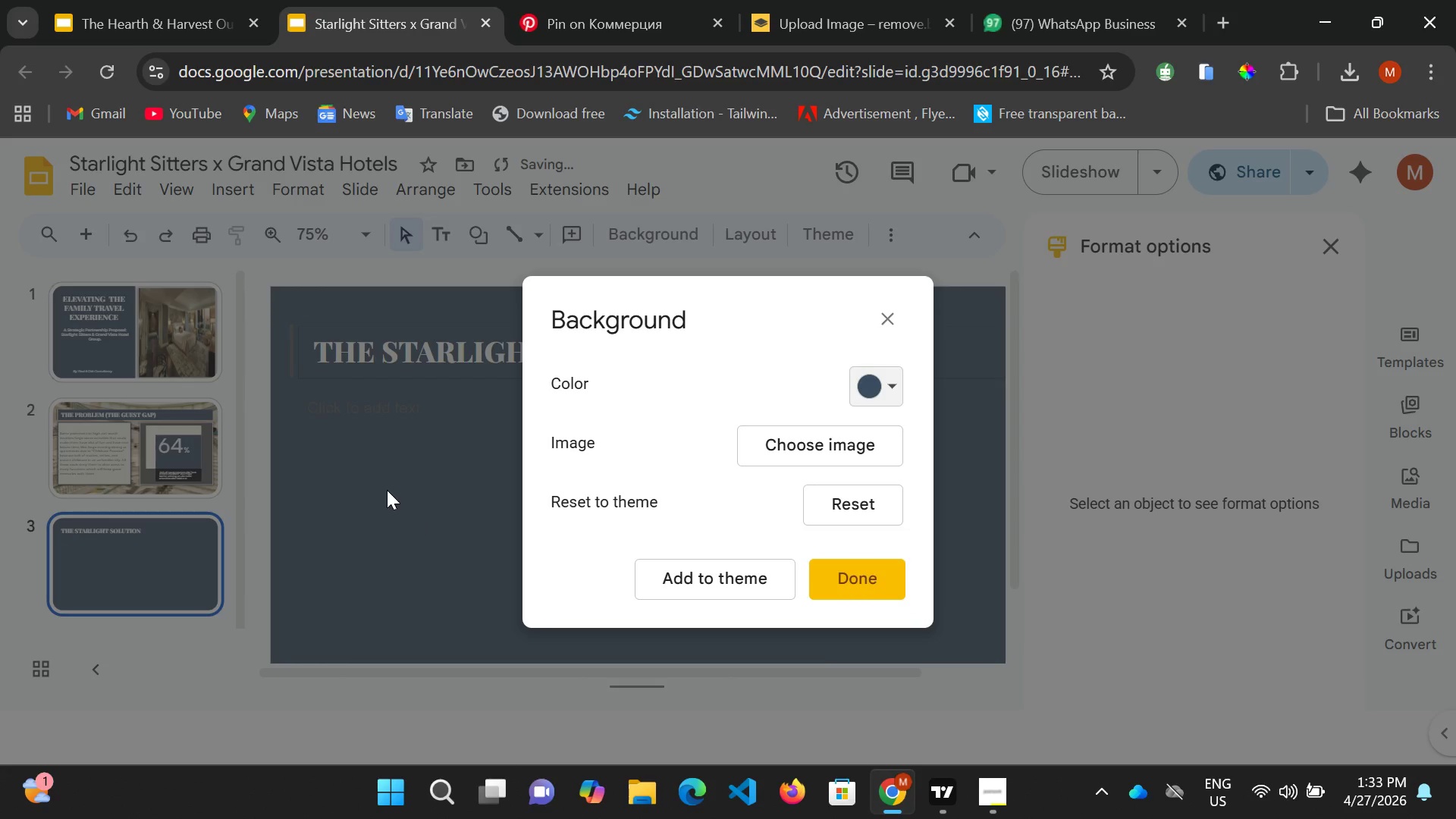 
left_click([388, 471])
 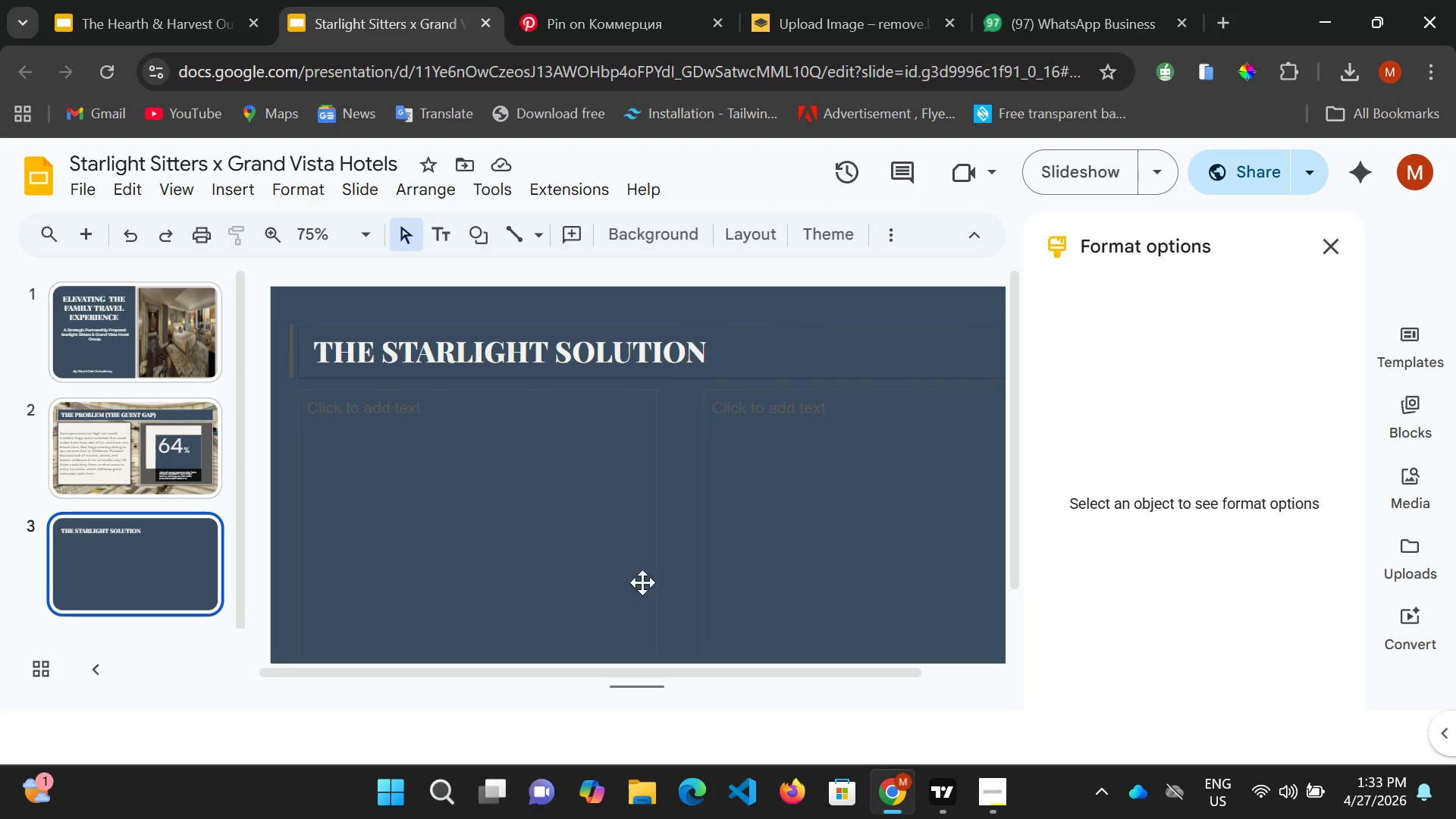 
wait(9.89)
 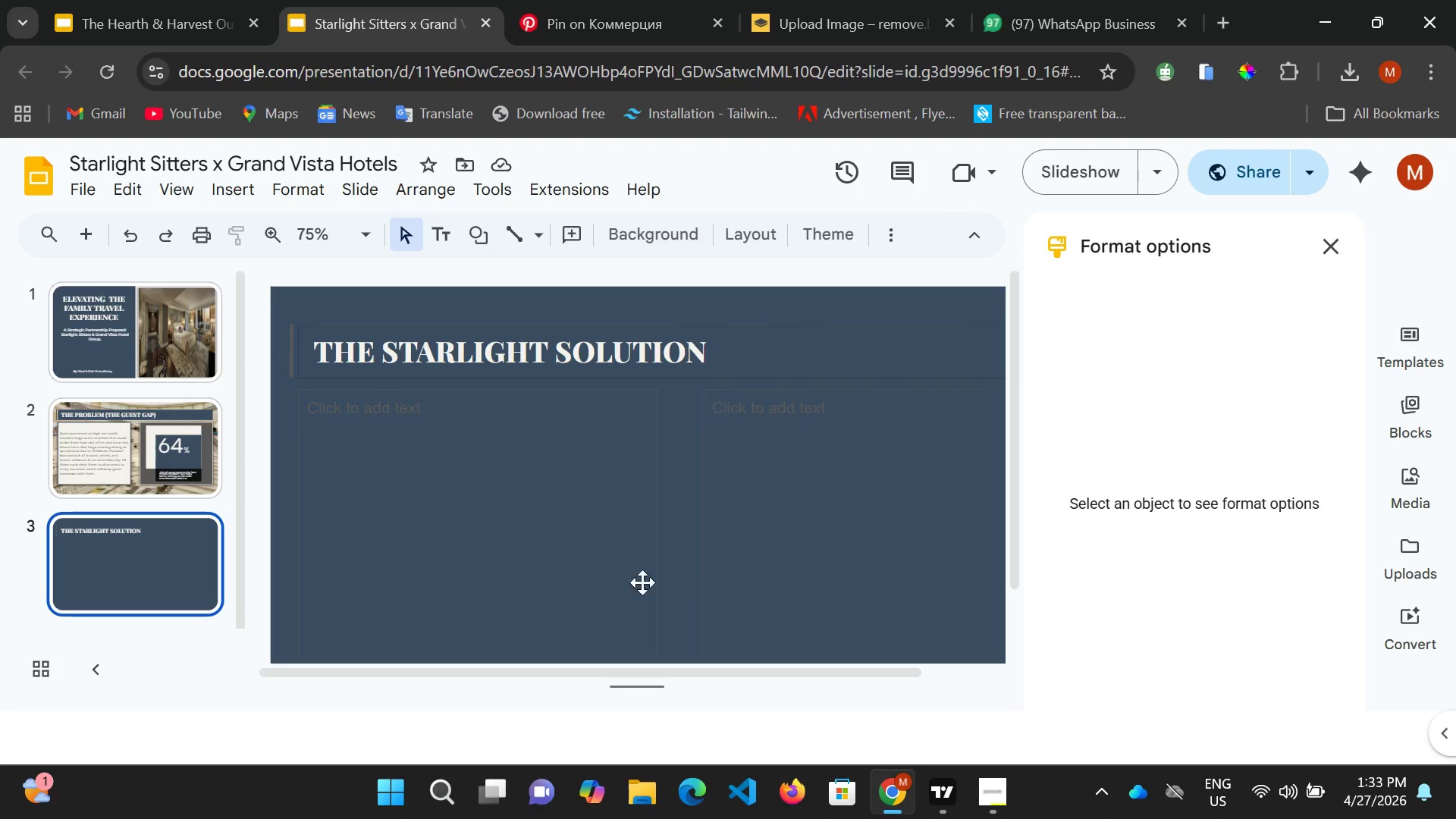 
left_click([794, 325])
 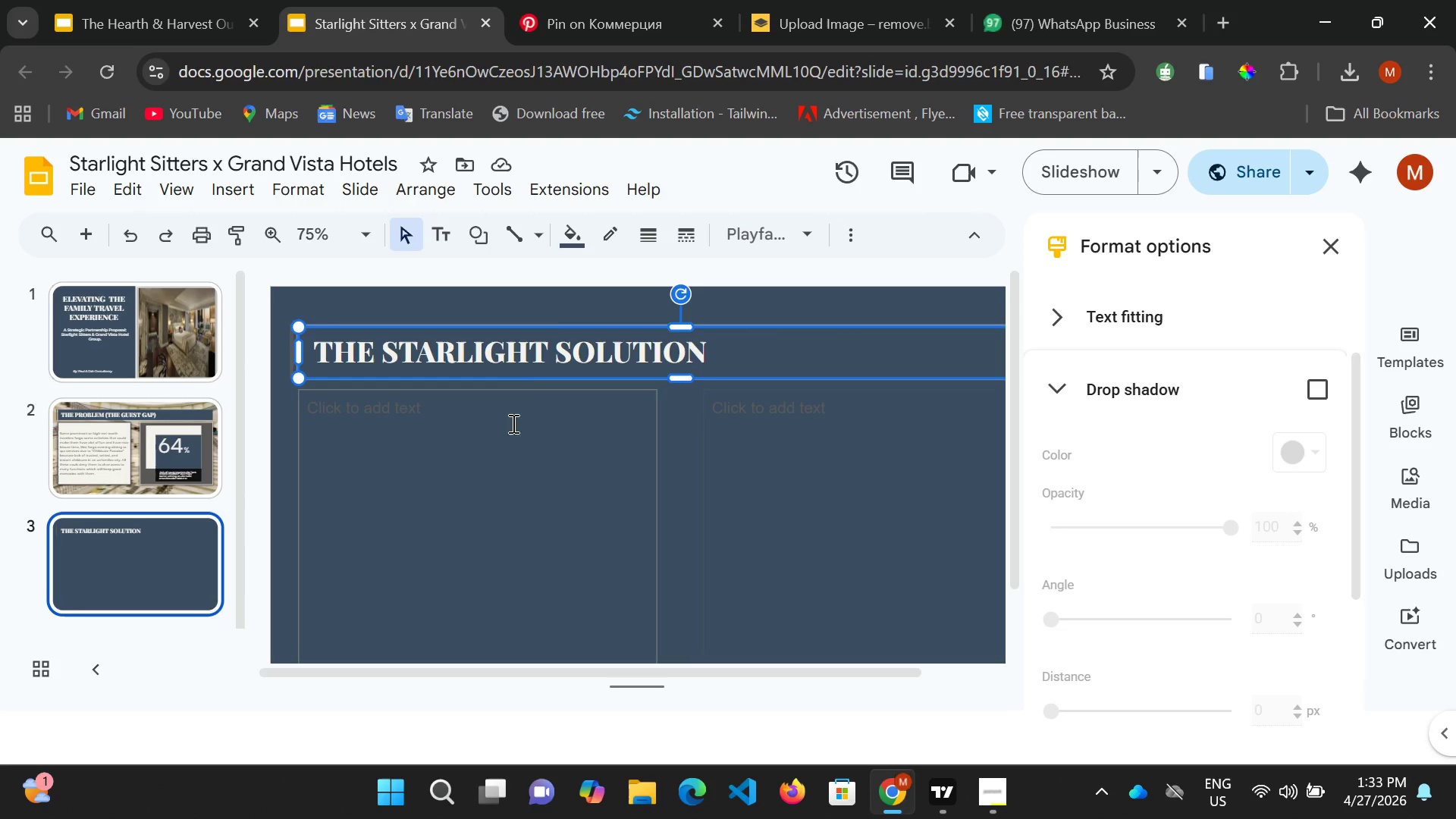 
left_click([562, 303])
 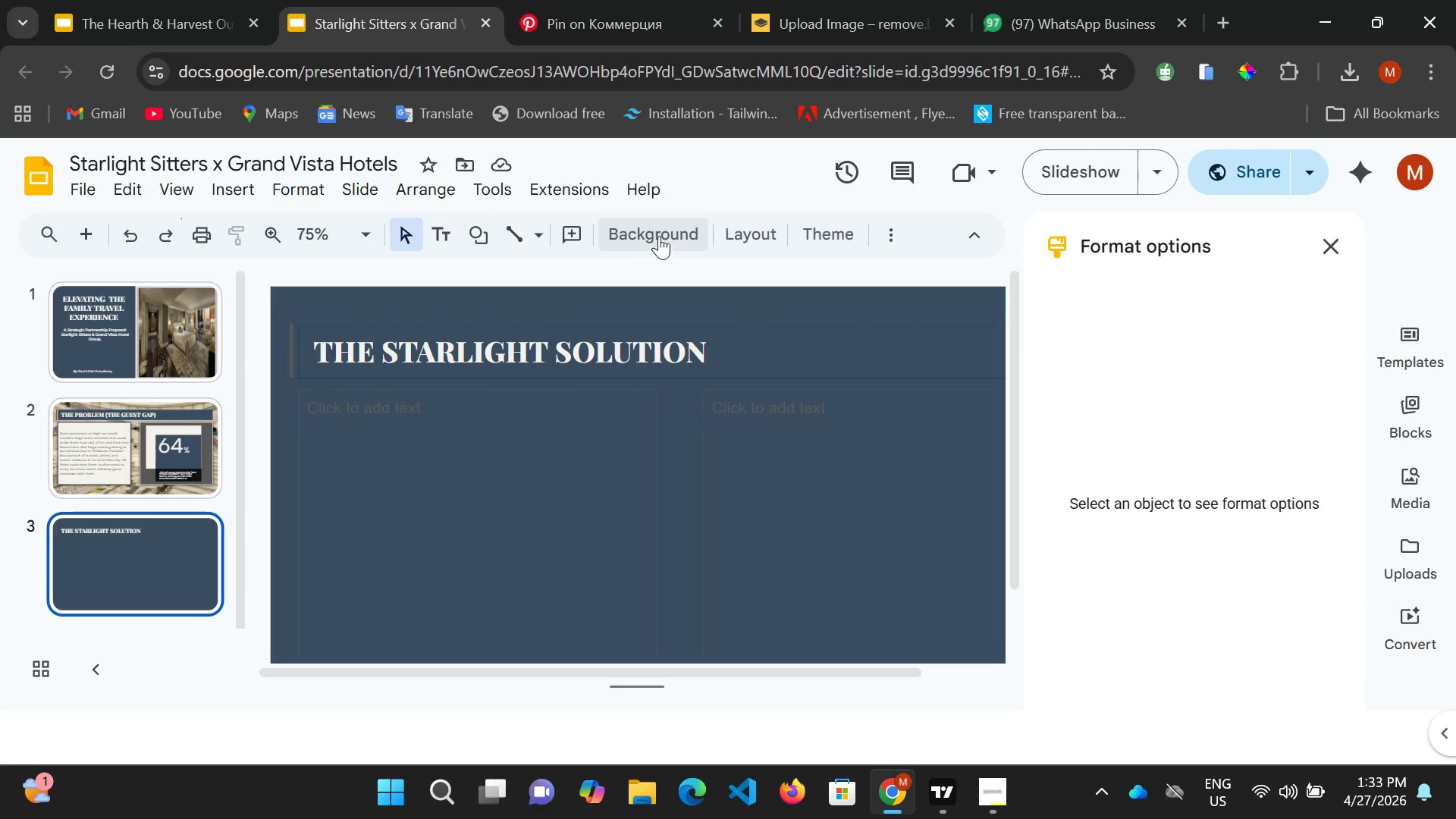 
left_click([661, 234])
 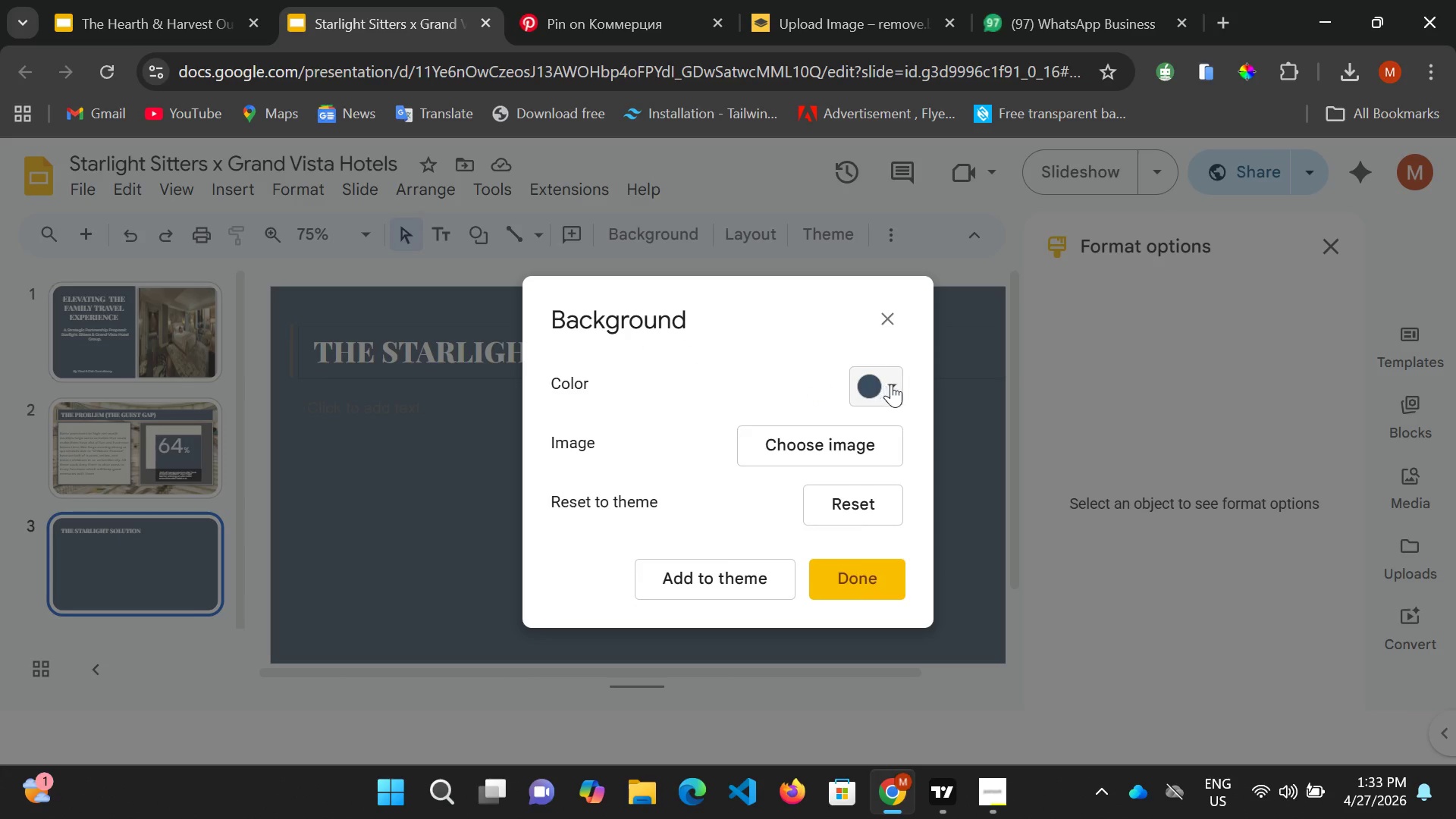 
left_click([891, 384])
 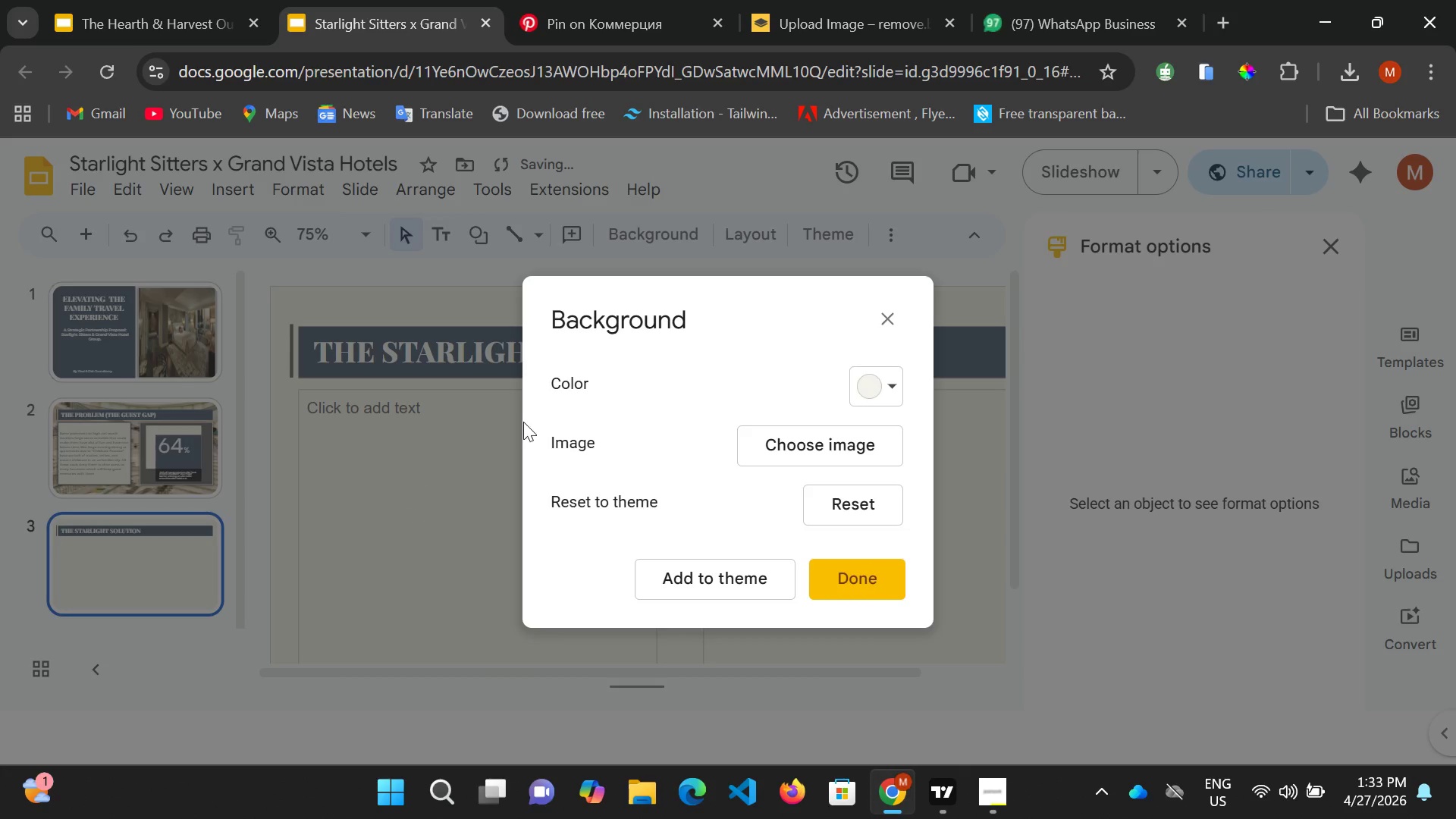 
left_click([846, 584])
 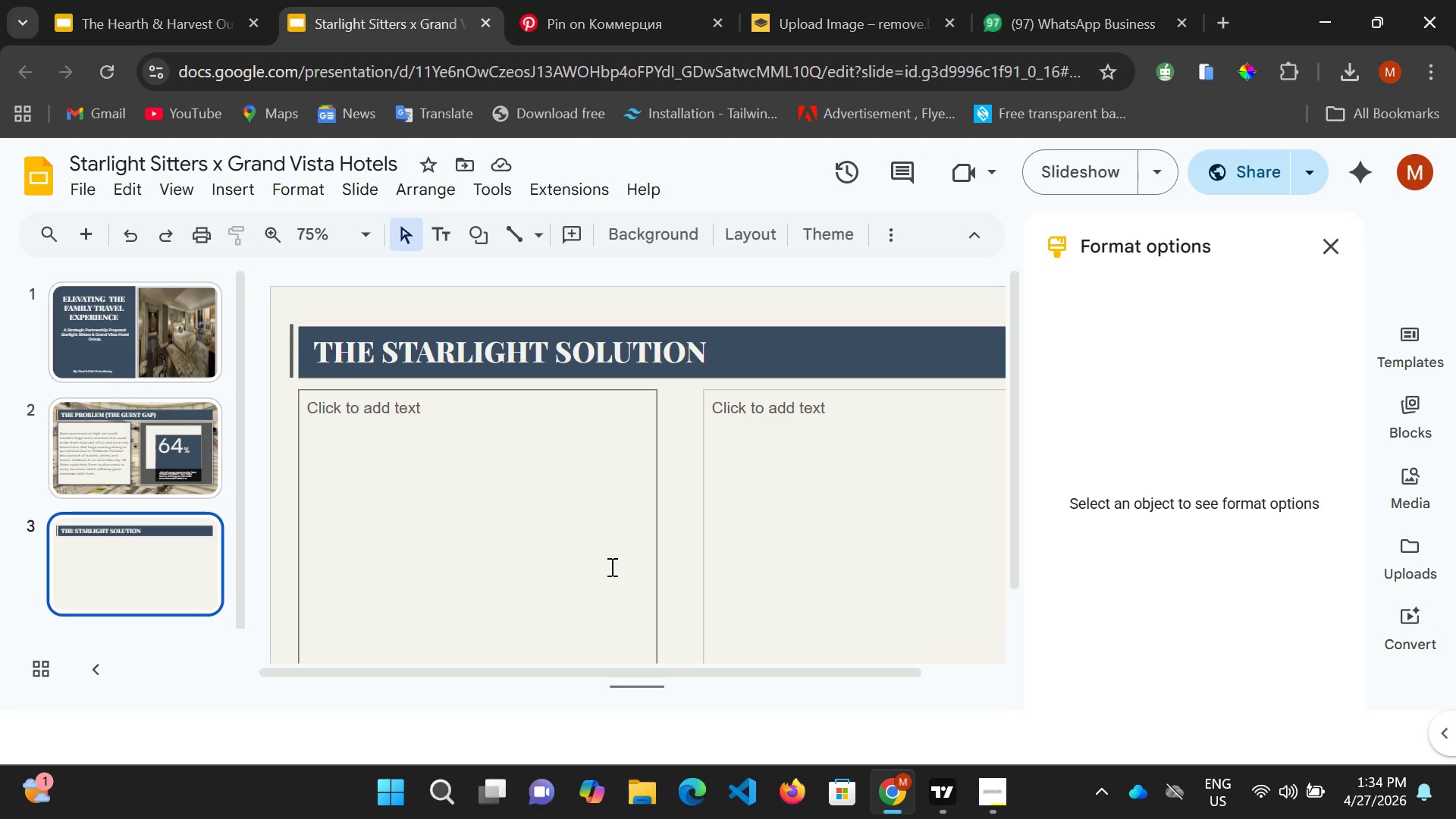 
wait(35.28)
 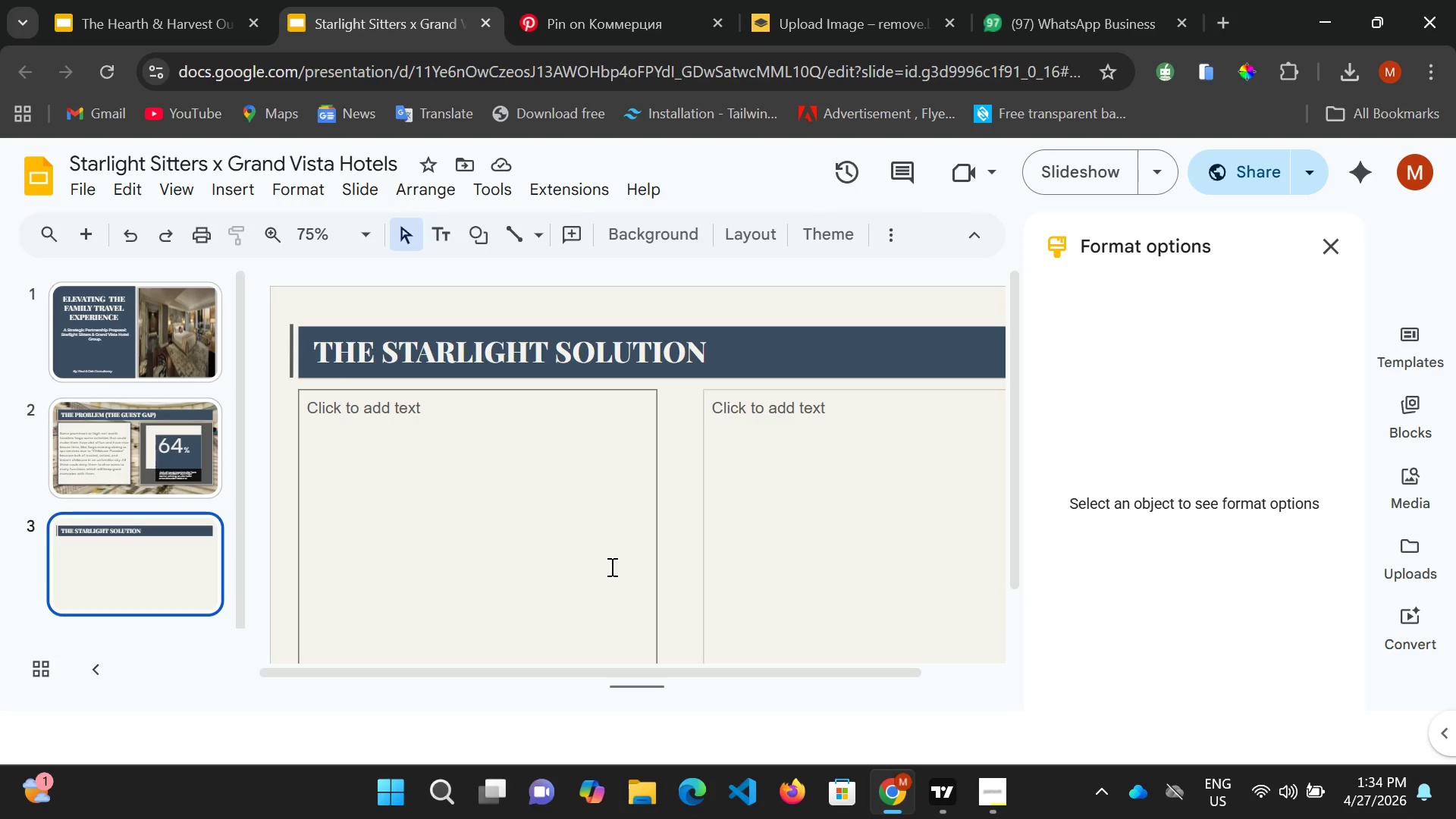 
left_click([391, 196])
 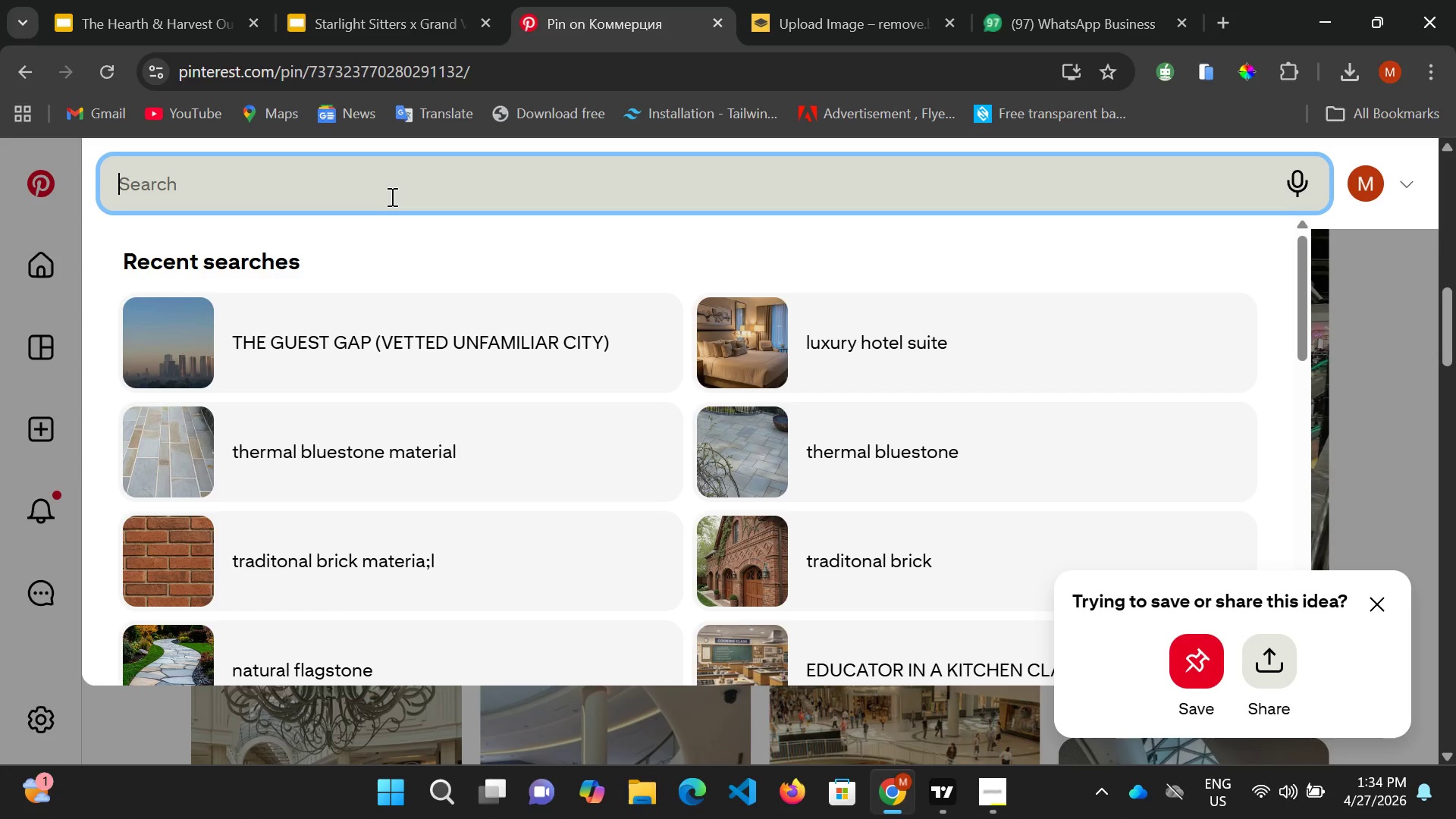 
type(HOPISTA)
key(Backspace)
key(Backspace)
key(Backspace)
type(TATILITY IN HOTEL)
 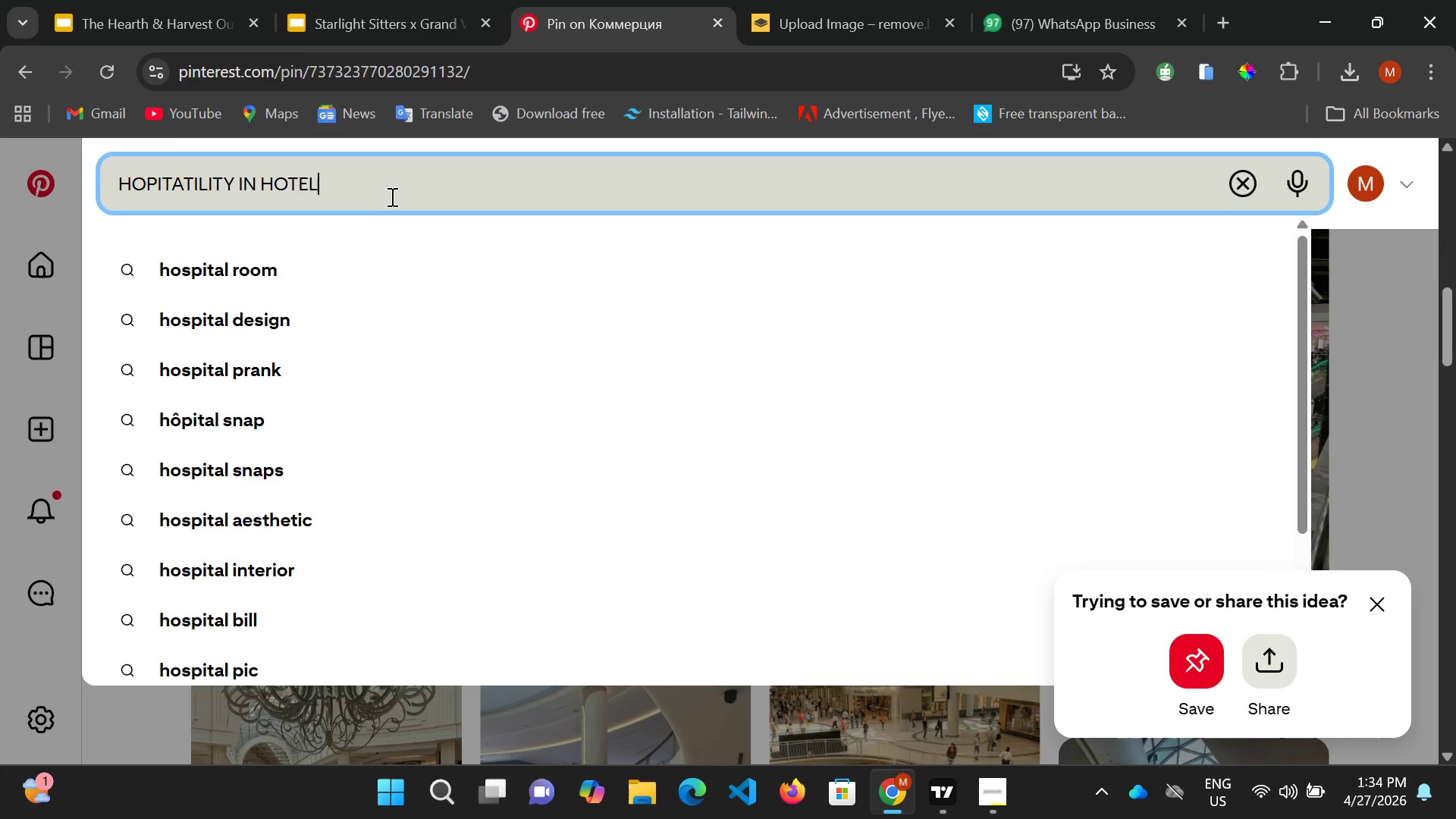 
key(Enter)
 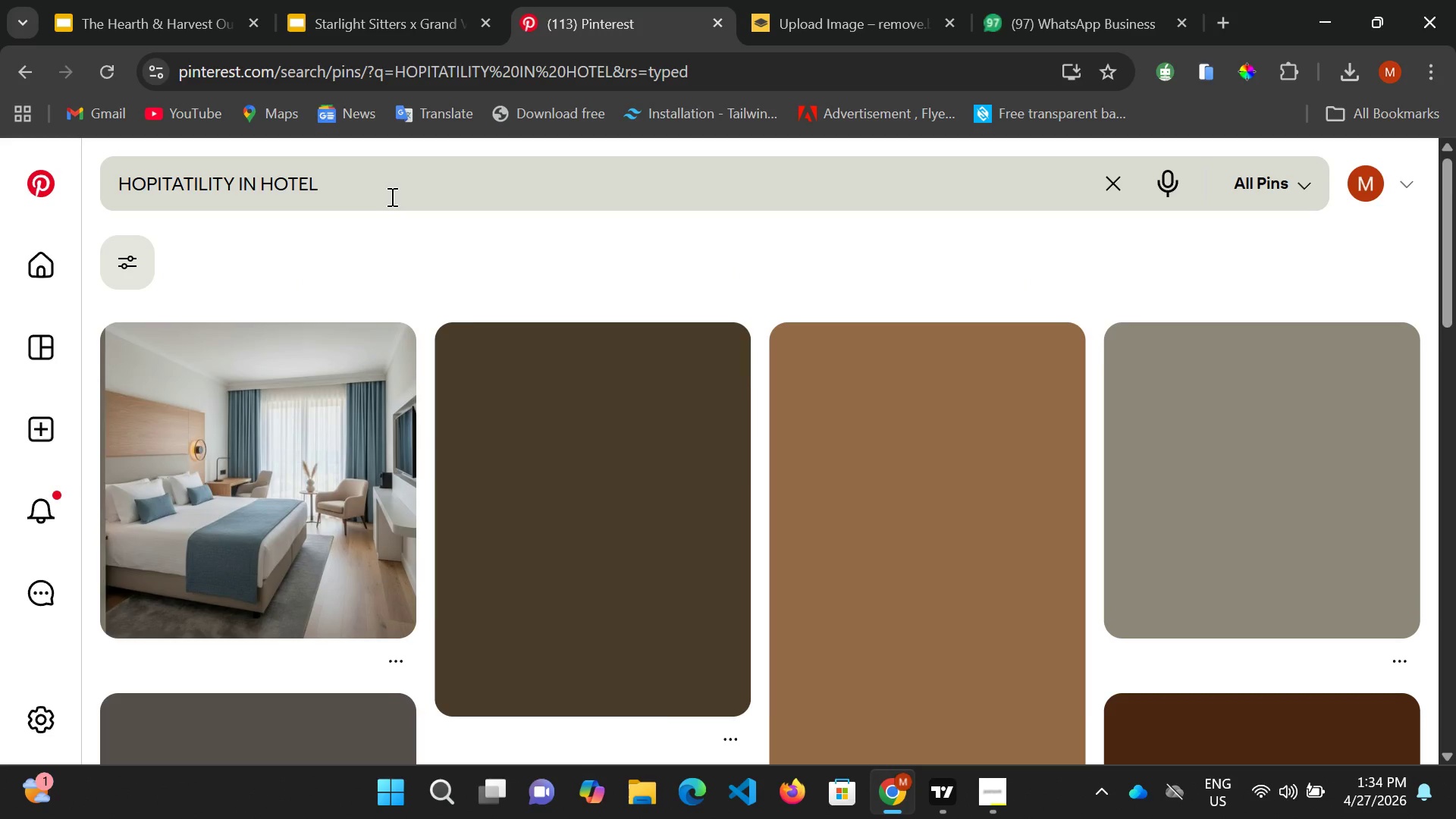 
wait(11.34)
 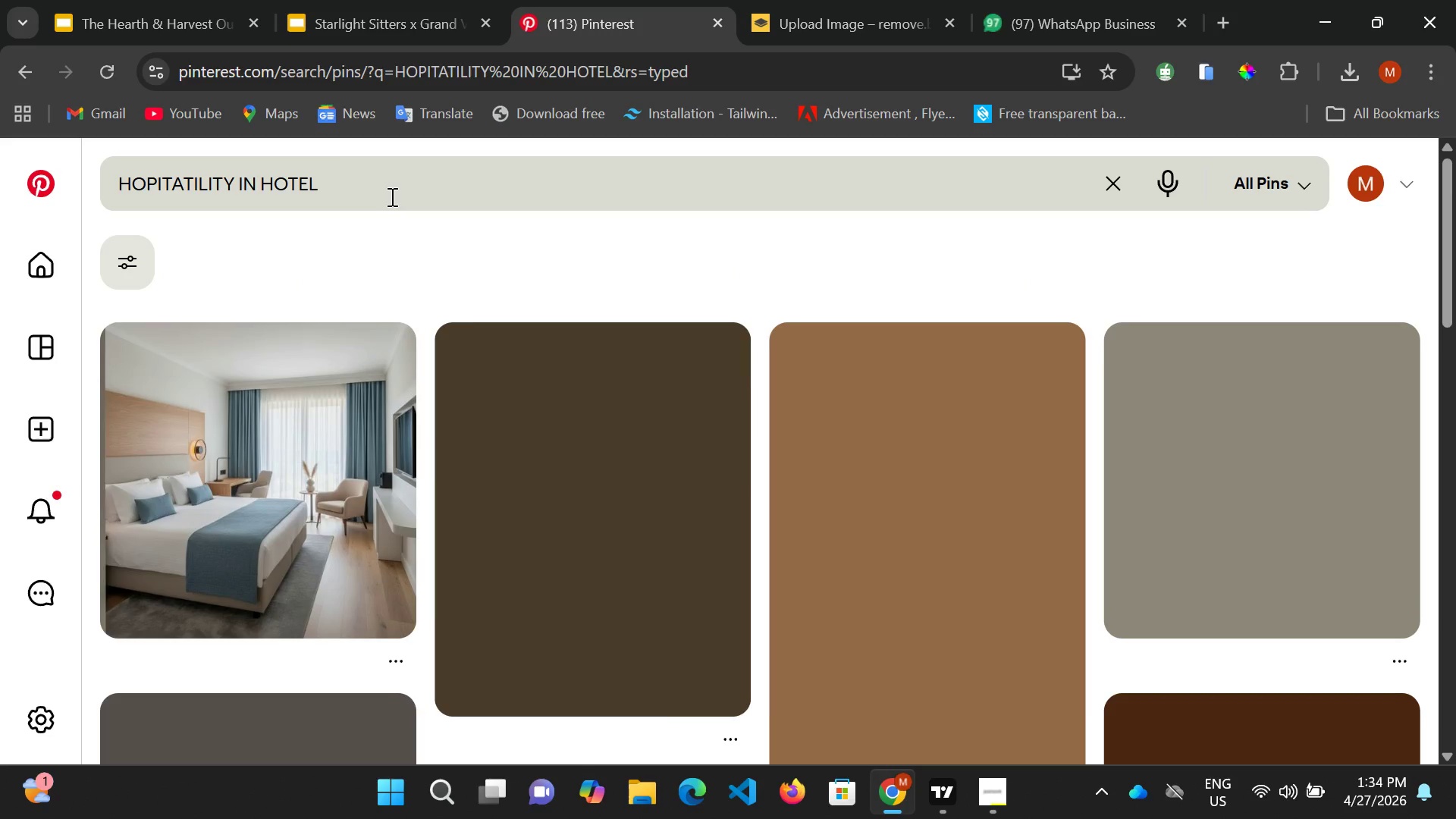 
scroll: coordinate [383, 556], scroll_direction: down, amount: 9.0
 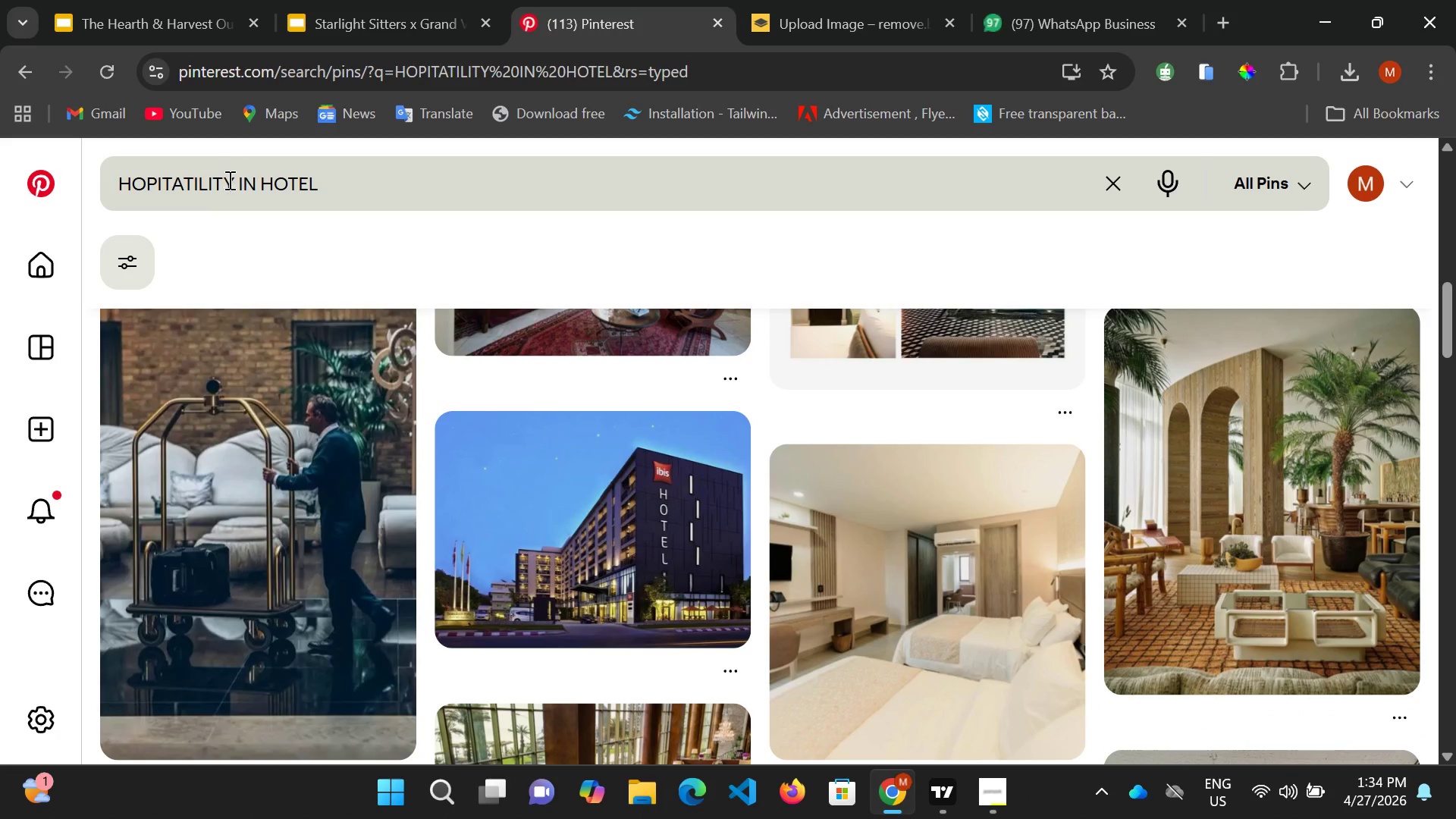 
left_click([231, 183])
 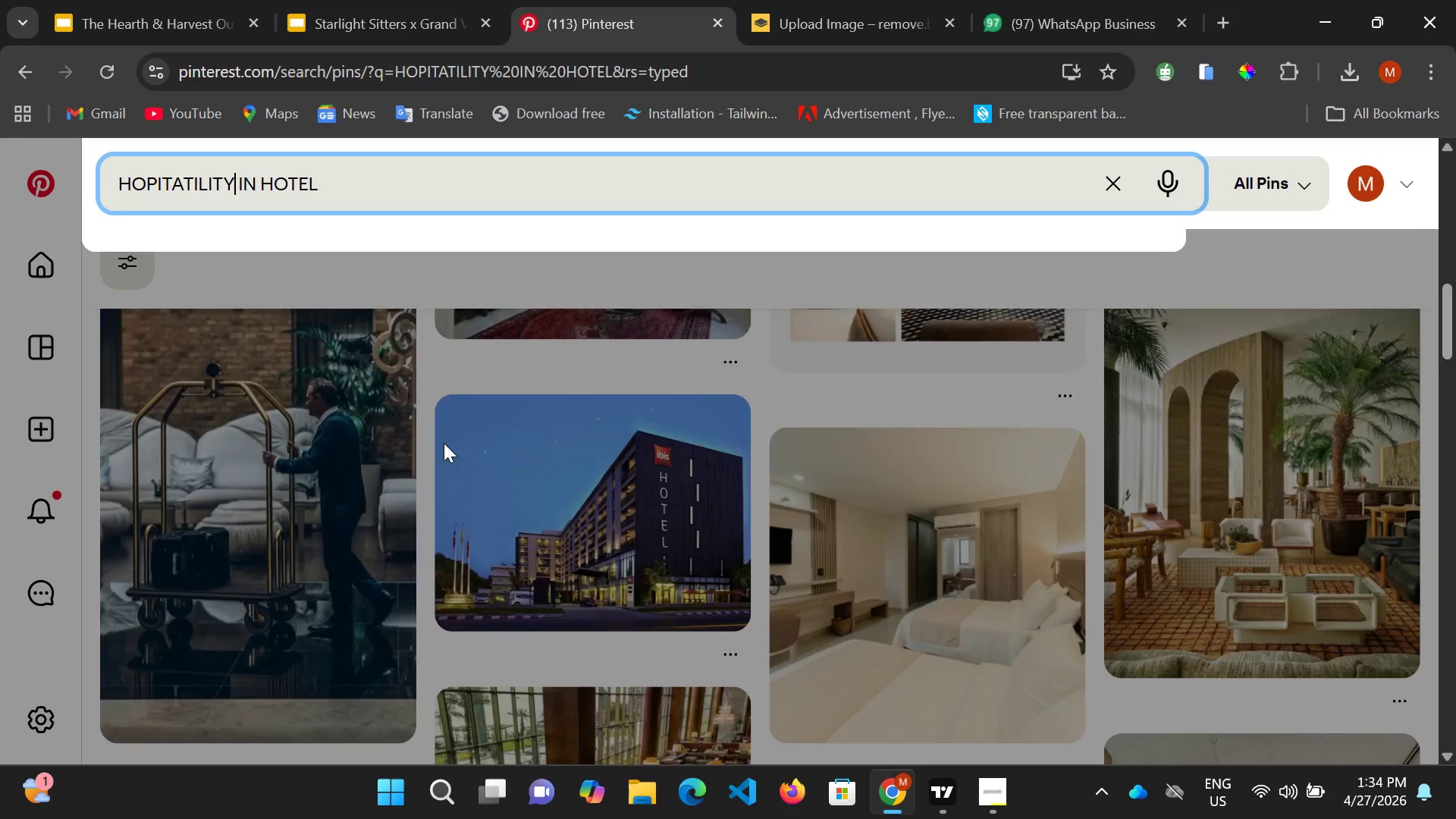 
scroll: coordinate [441, 440], scroll_direction: down, amount: 3.0
 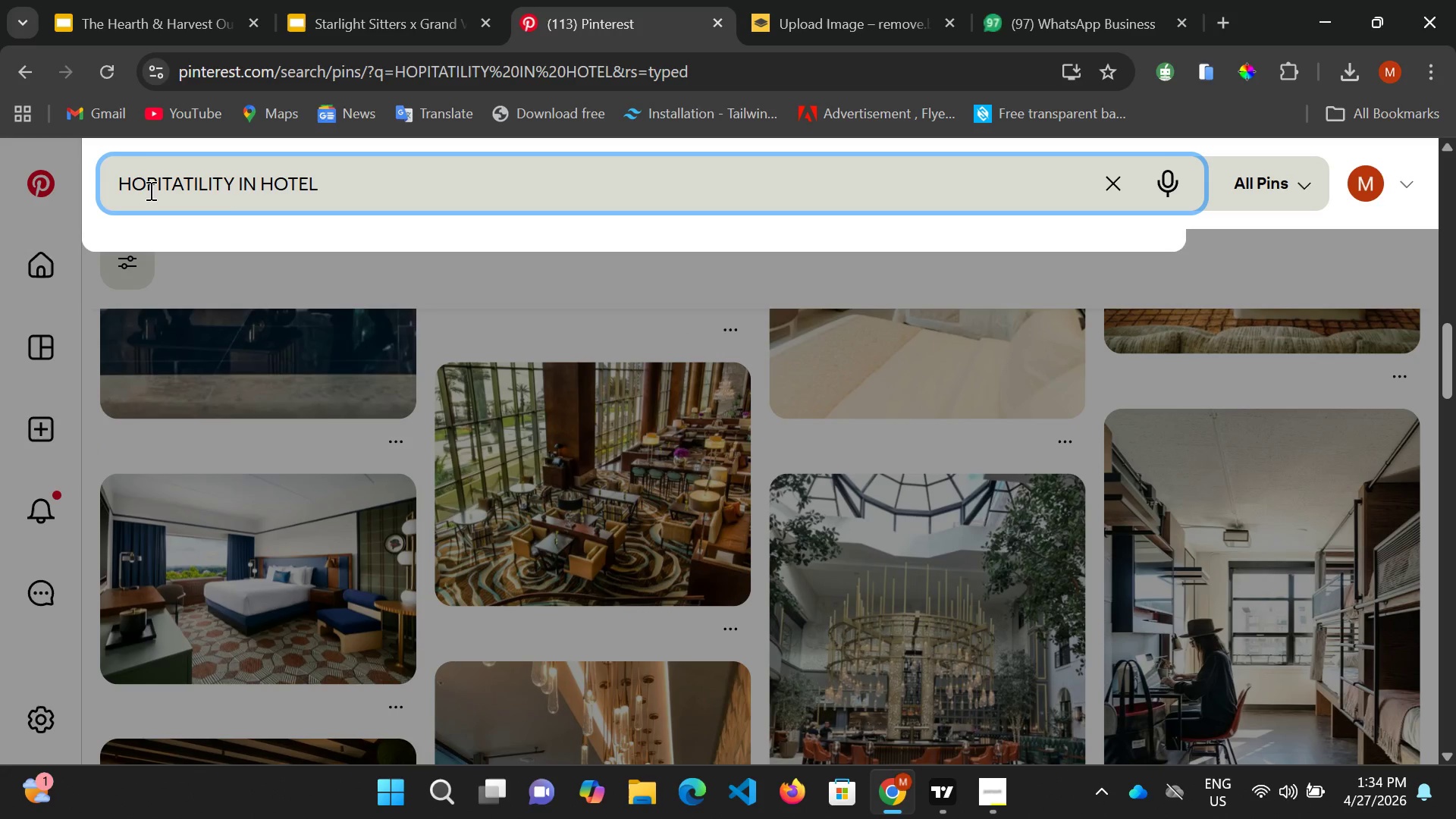 
left_click([231, 182])
 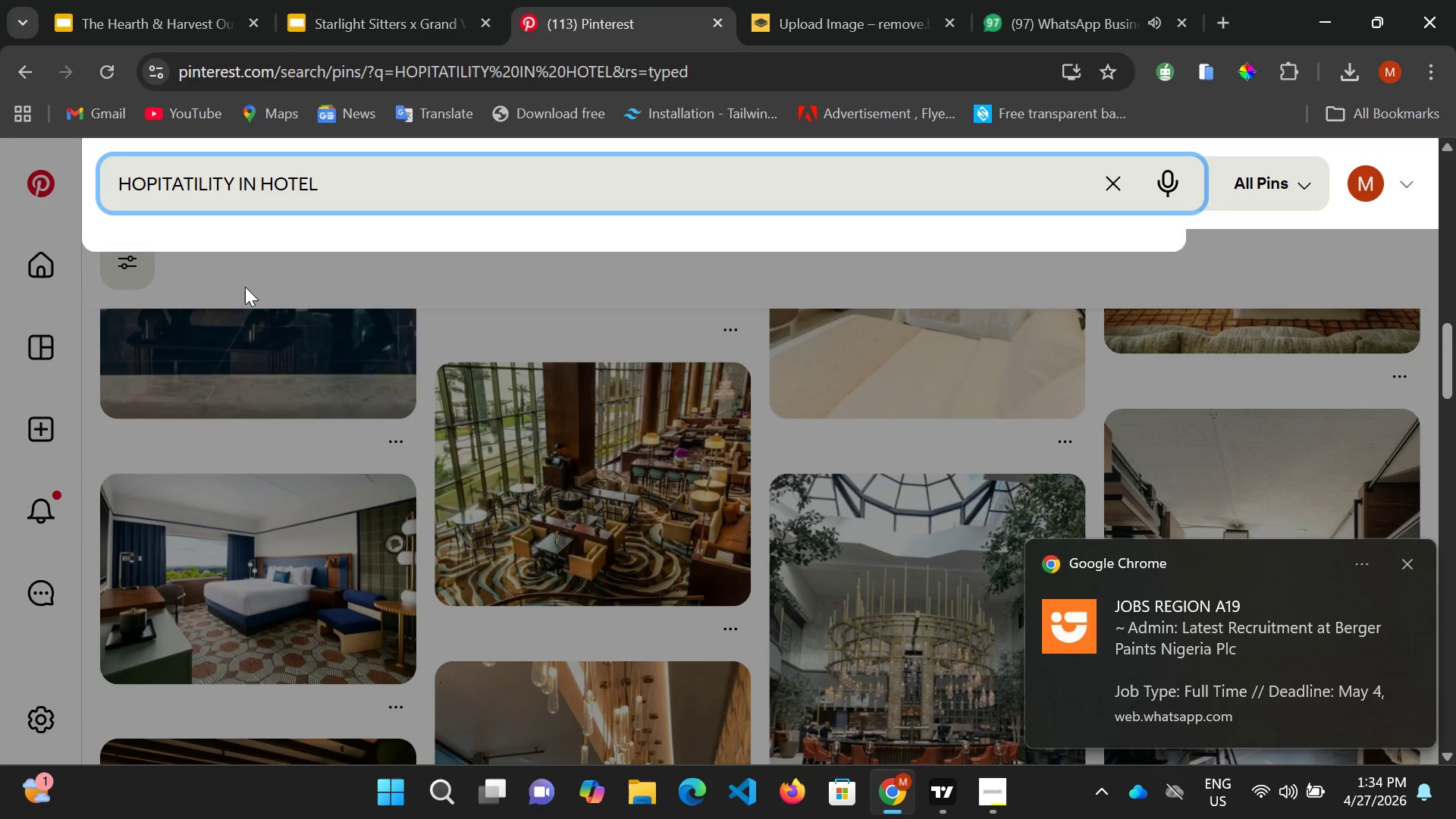 
type( ANNY)
key(Backspace)
key(Backspace)
key(Backspace)
key(Backspace)
key(Backspace)
type( NANAY)
key(Backspace)
key(Backspace)
type(NY)
 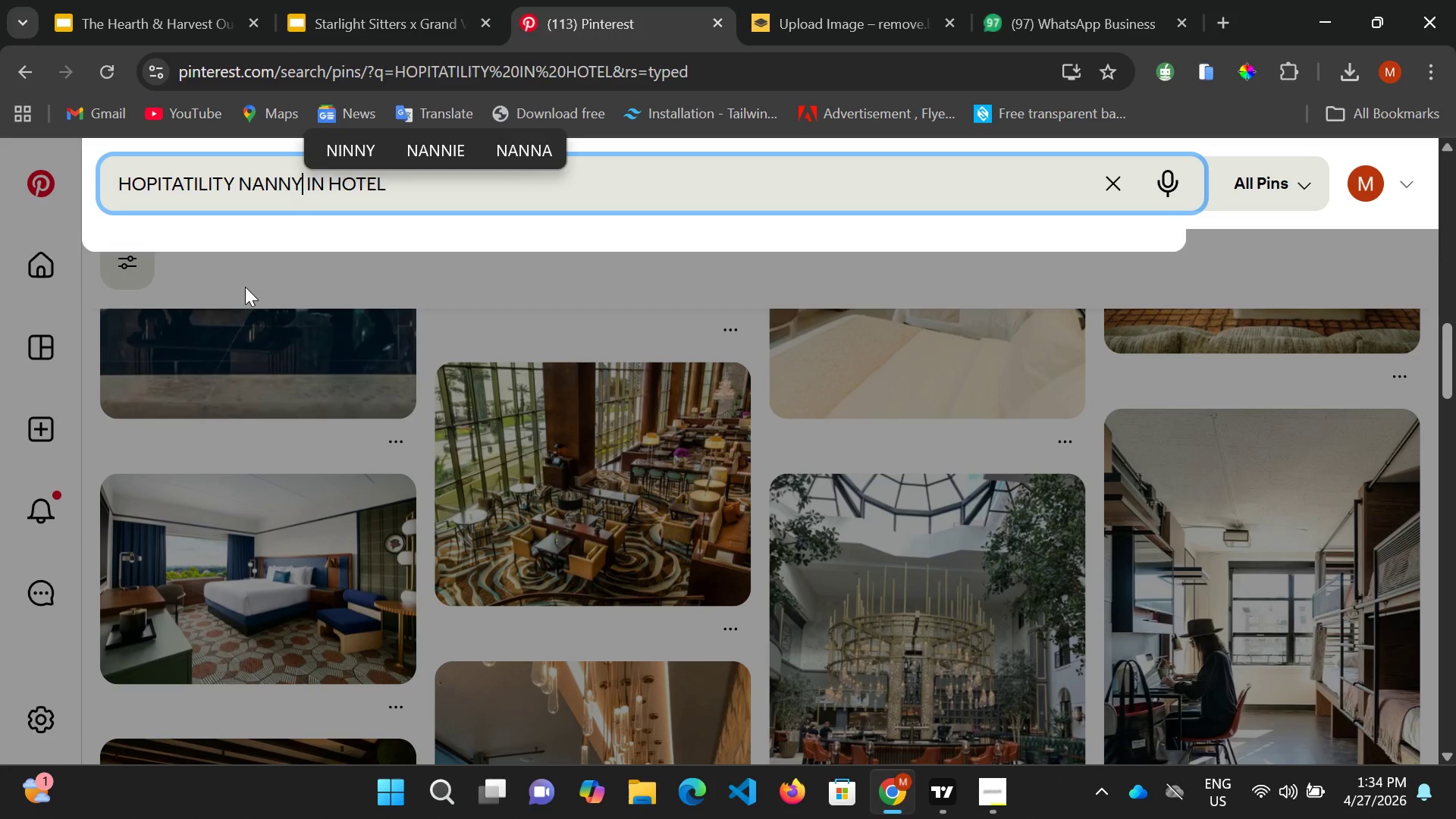 
key(Enter)
 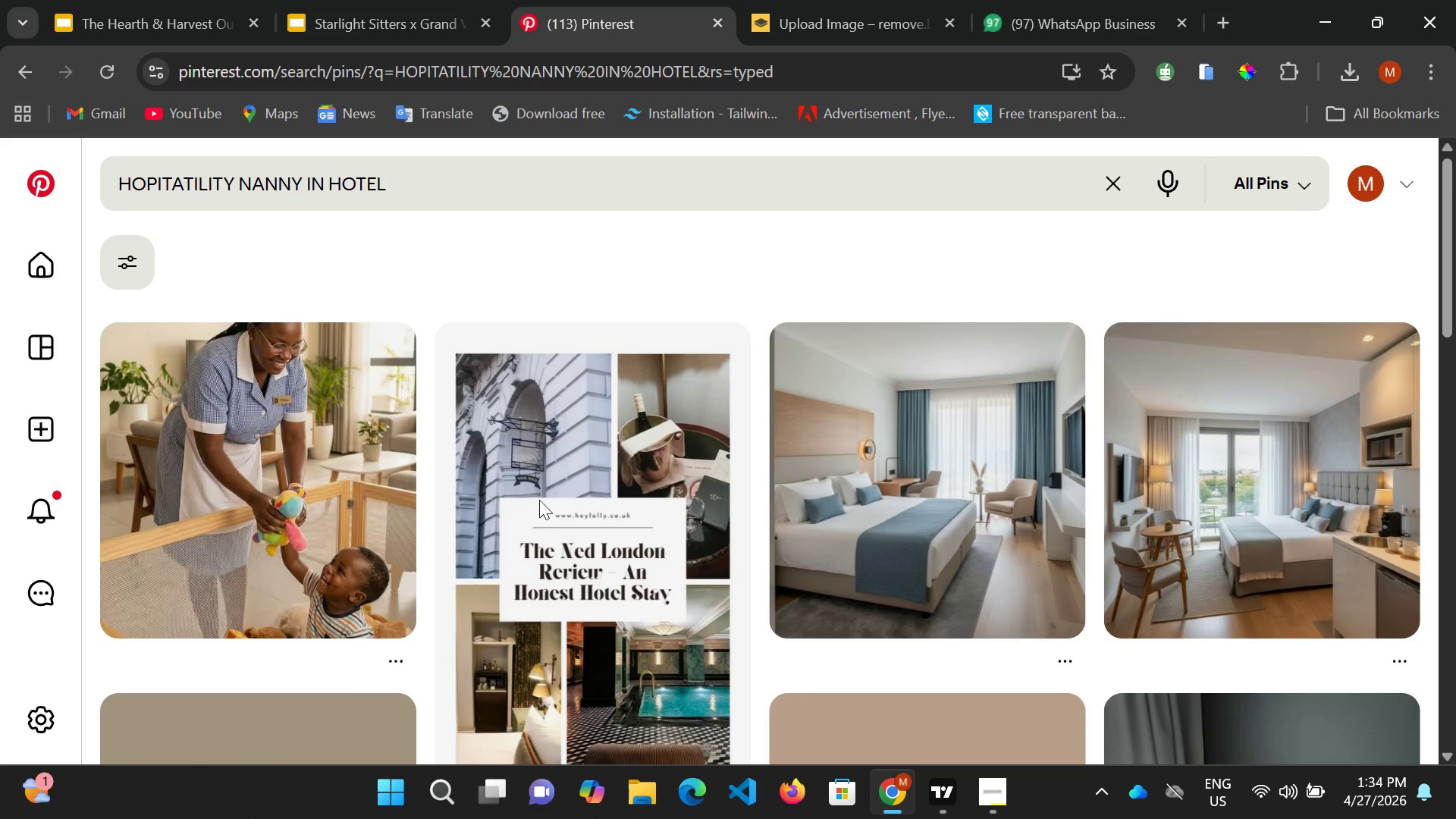 
wait(5.66)
 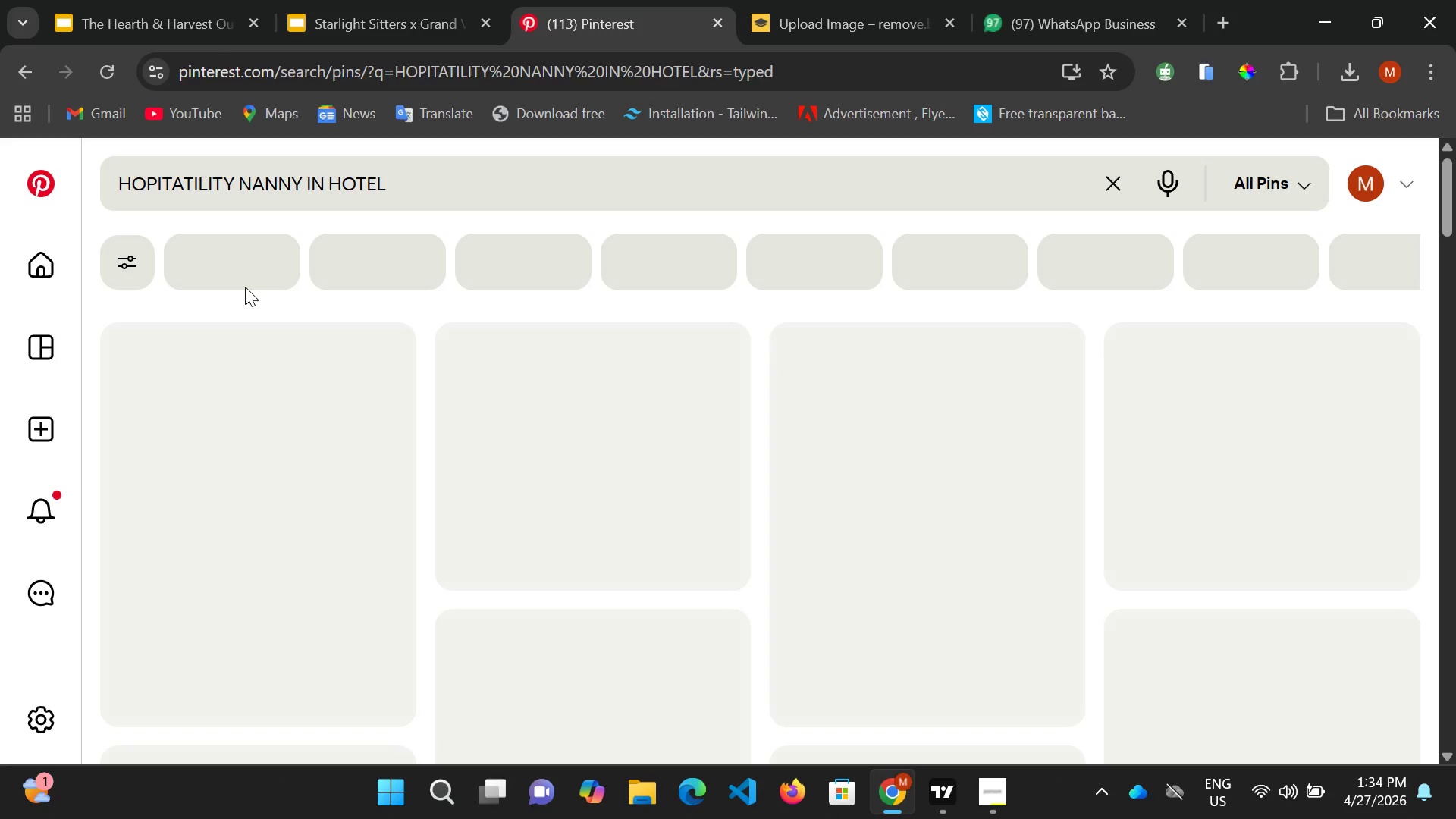 
scroll: coordinate [1038, 739], scroll_direction: down, amount: 1.0
 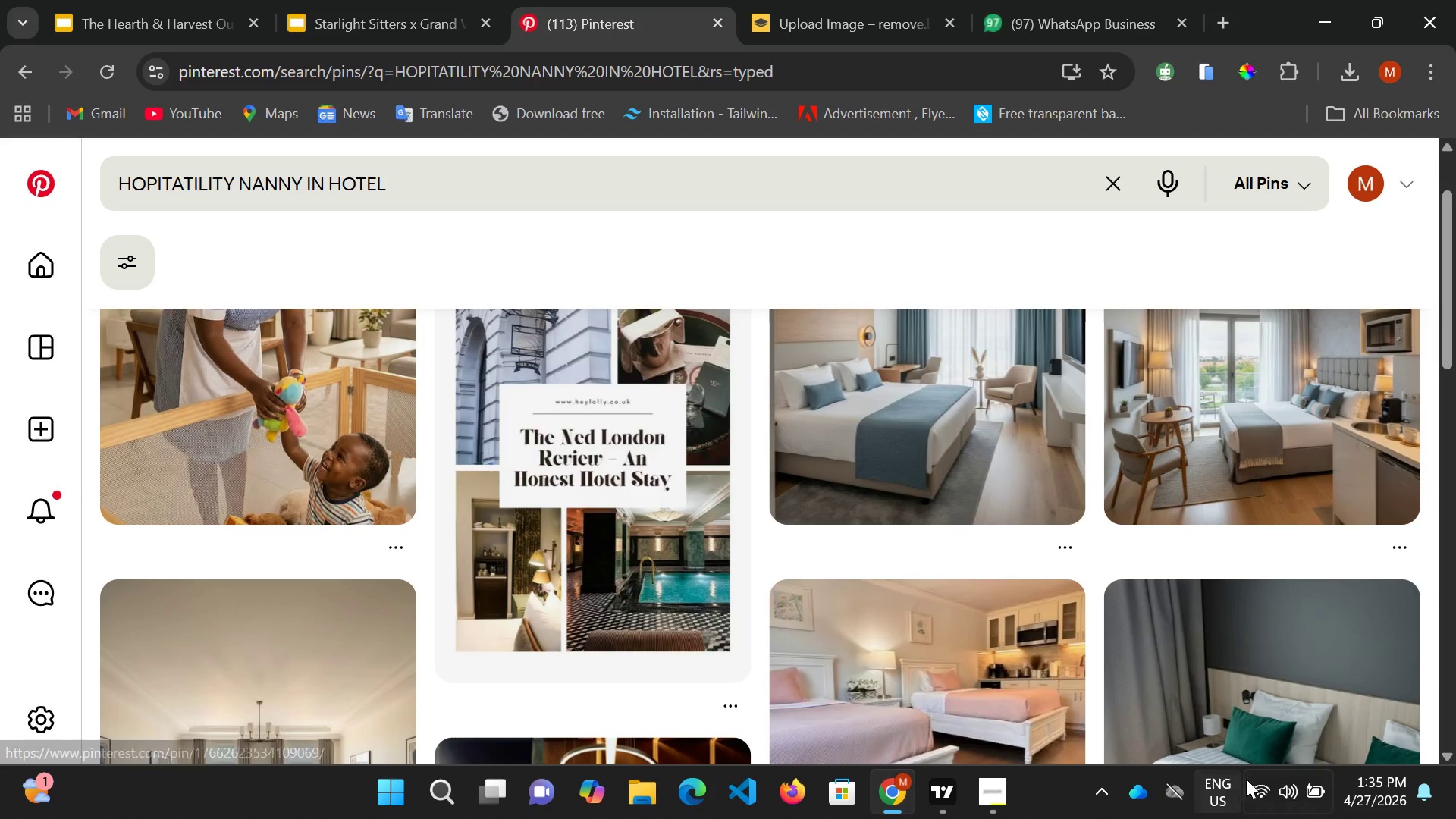 
mouse_move([1279, 796])
 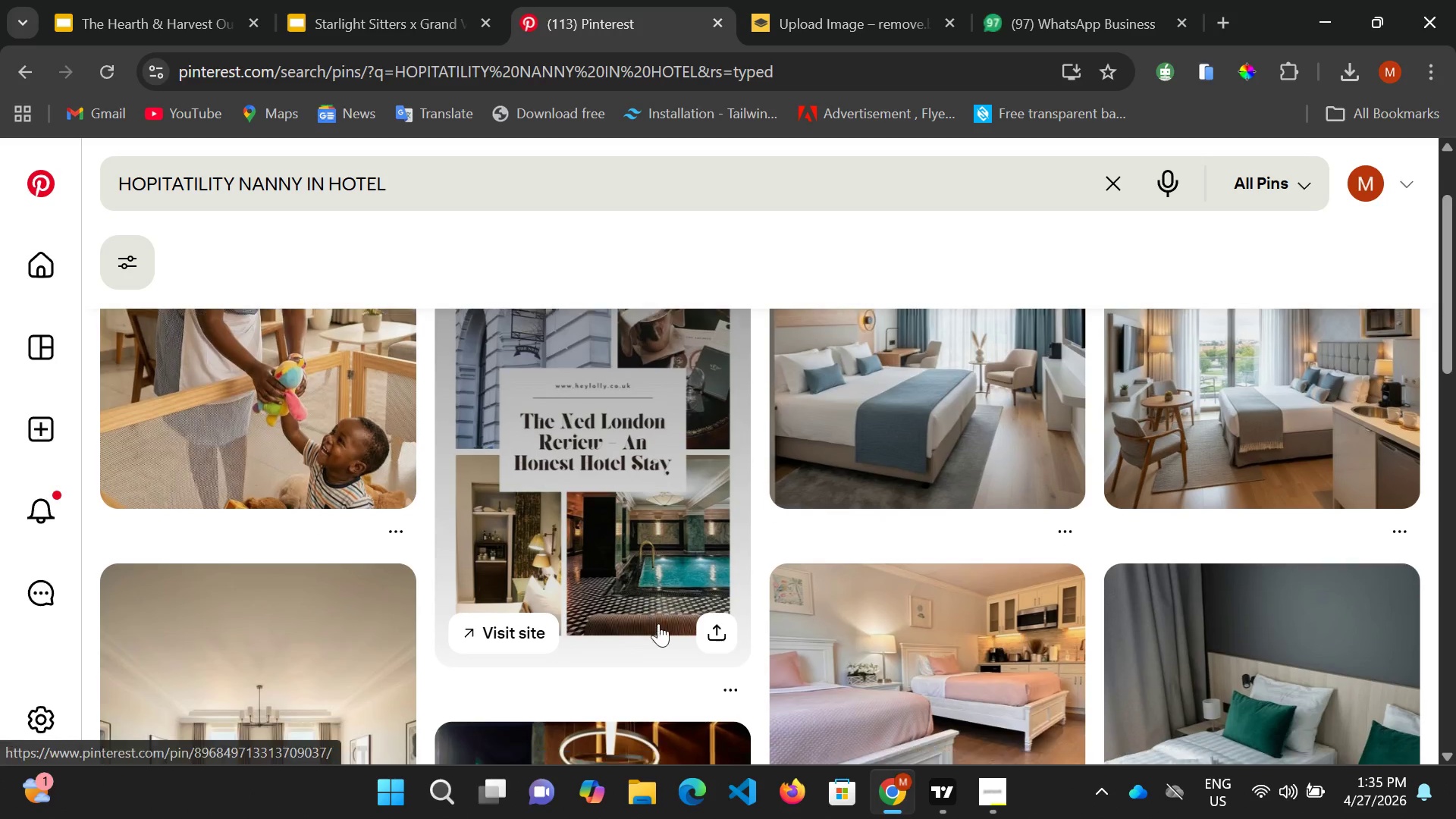 
scroll: coordinate [582, 628], scroll_direction: down, amount: 5.0
 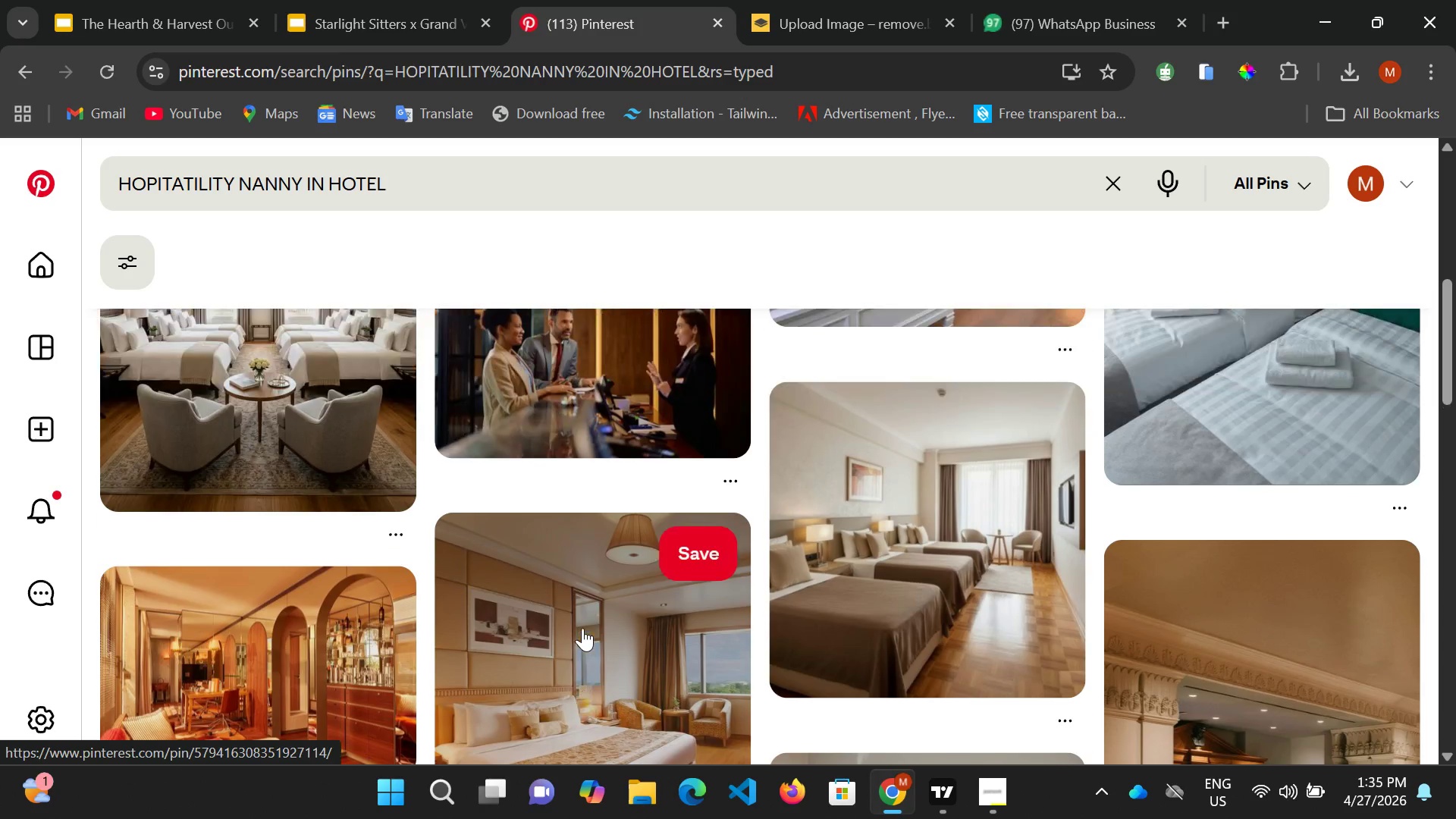 
scroll: coordinate [582, 628], scroll_direction: up, amount: 1.0
 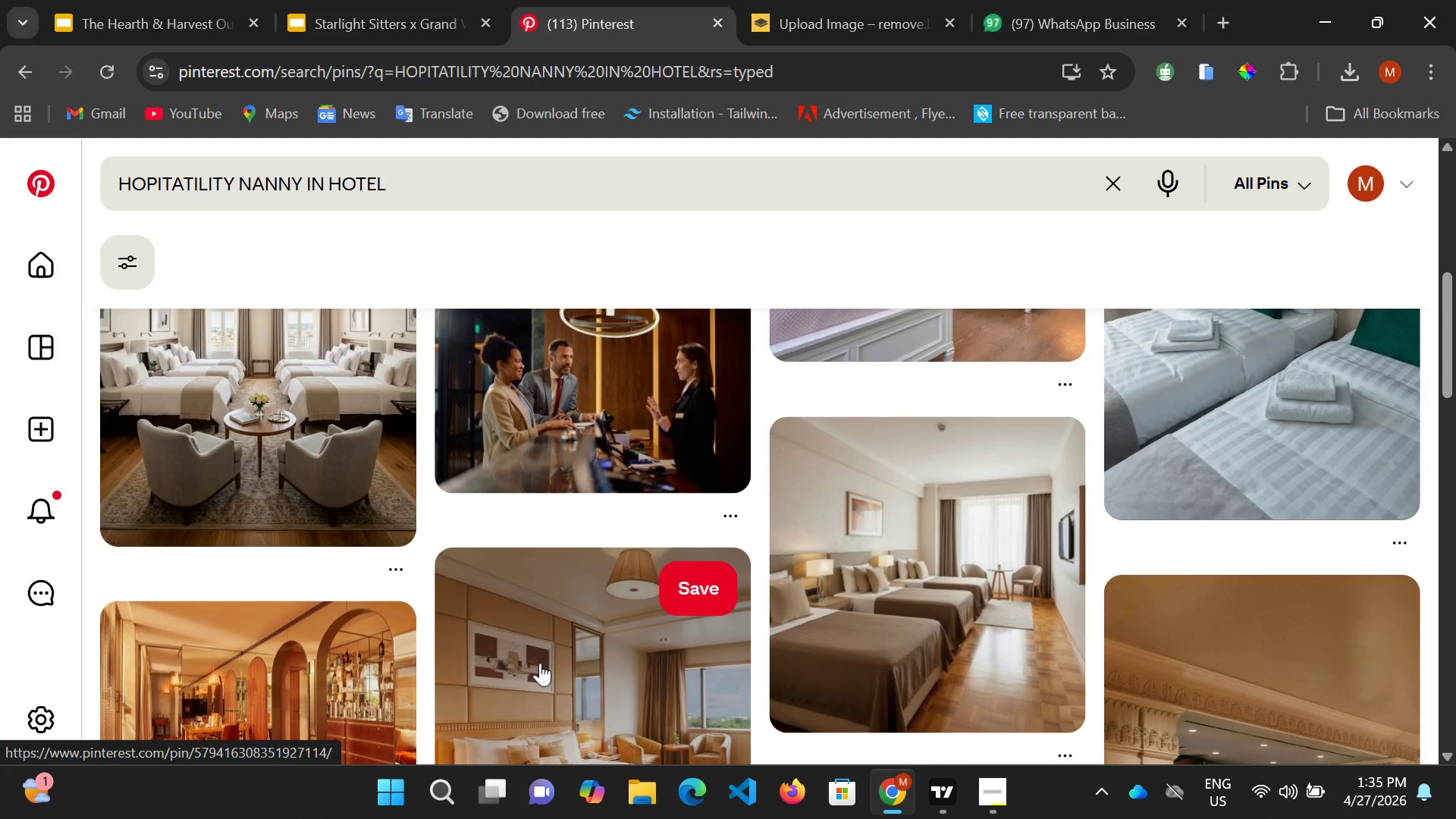 
scroll: coordinate [607, 610], scroll_direction: down, amount: 8.0
 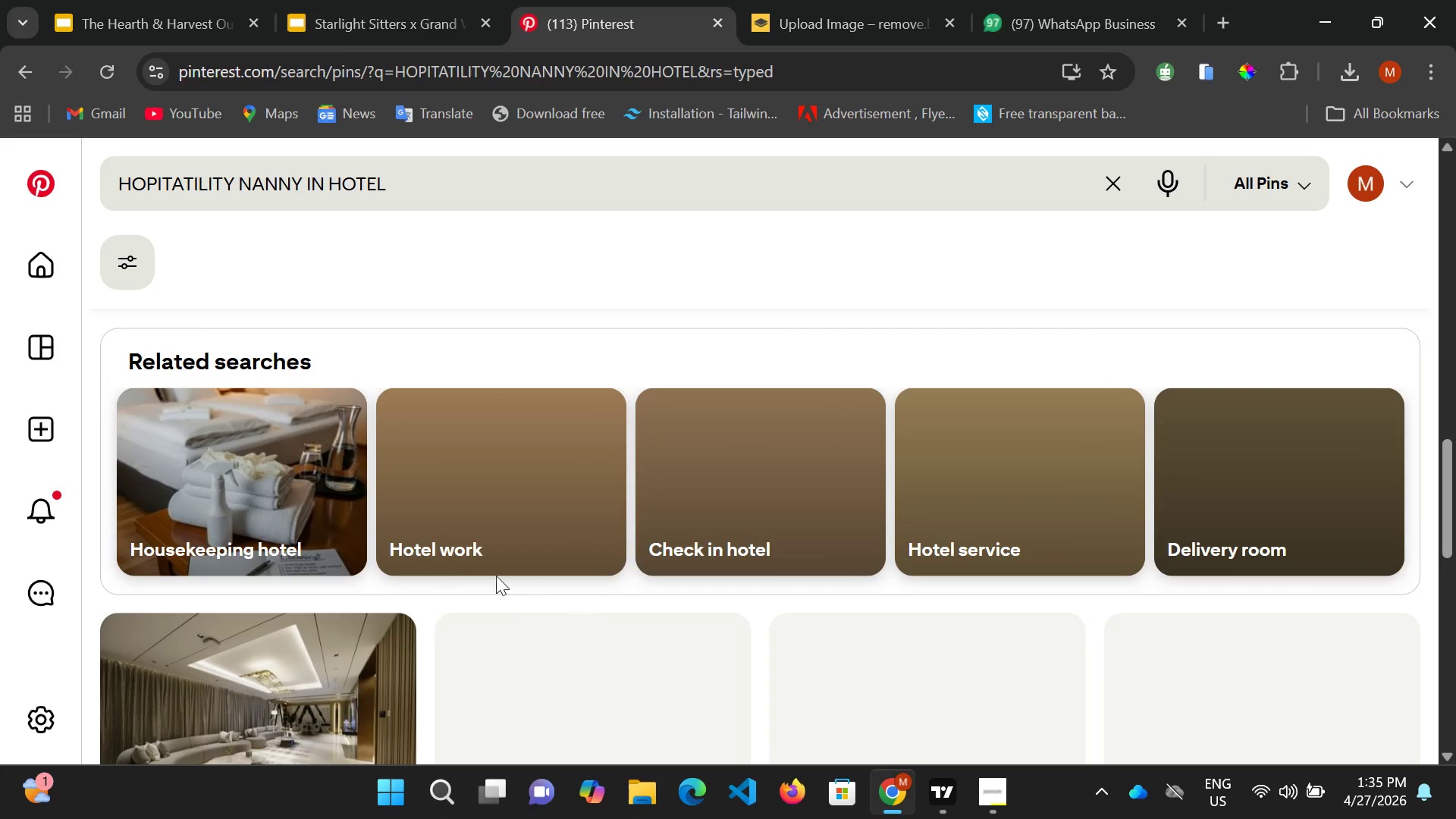 
scroll: coordinate [467, 489], scroll_direction: up, amount: 13.0
 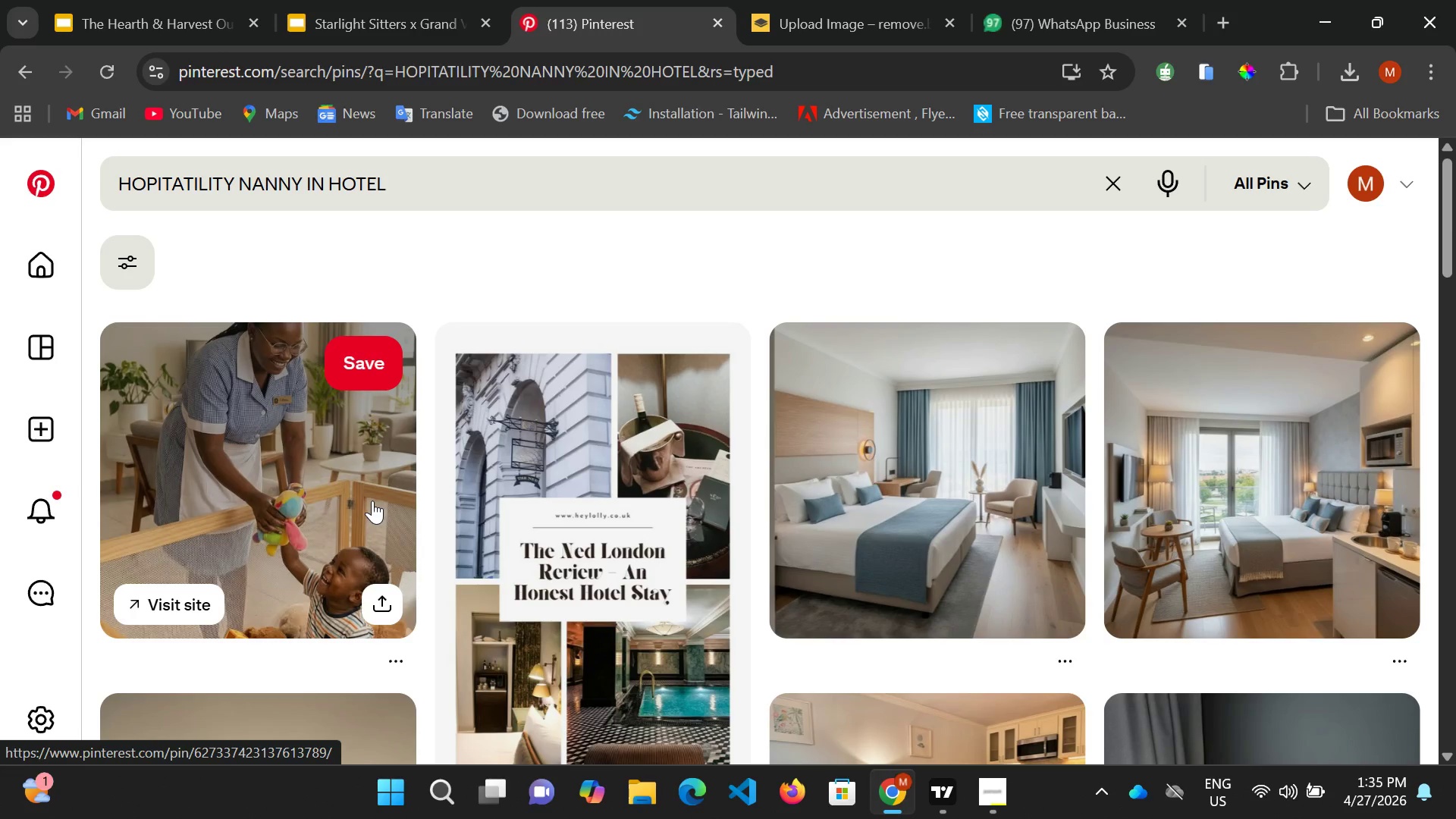 
left_click([378, 480])
 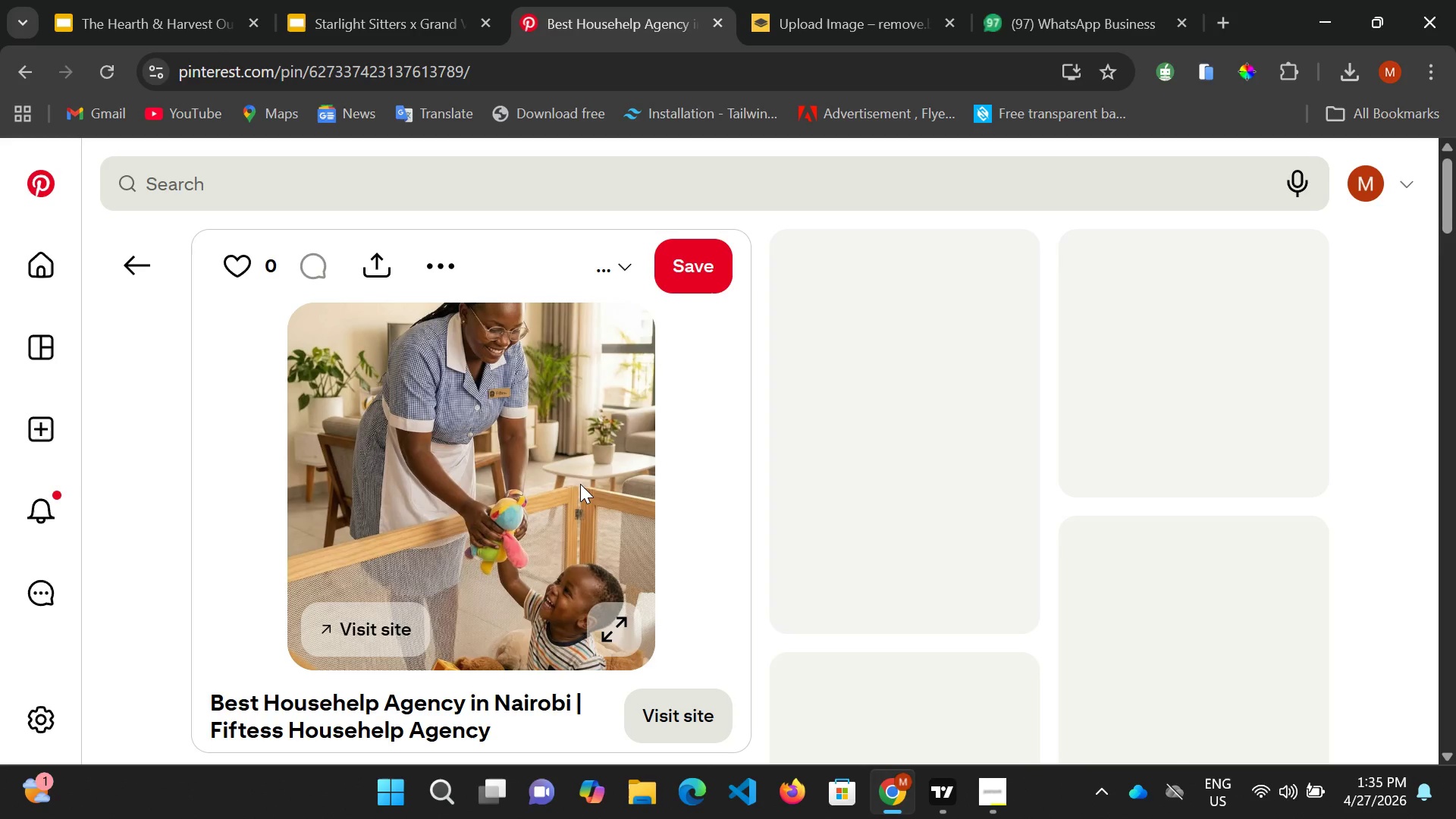 
wait(19.97)
 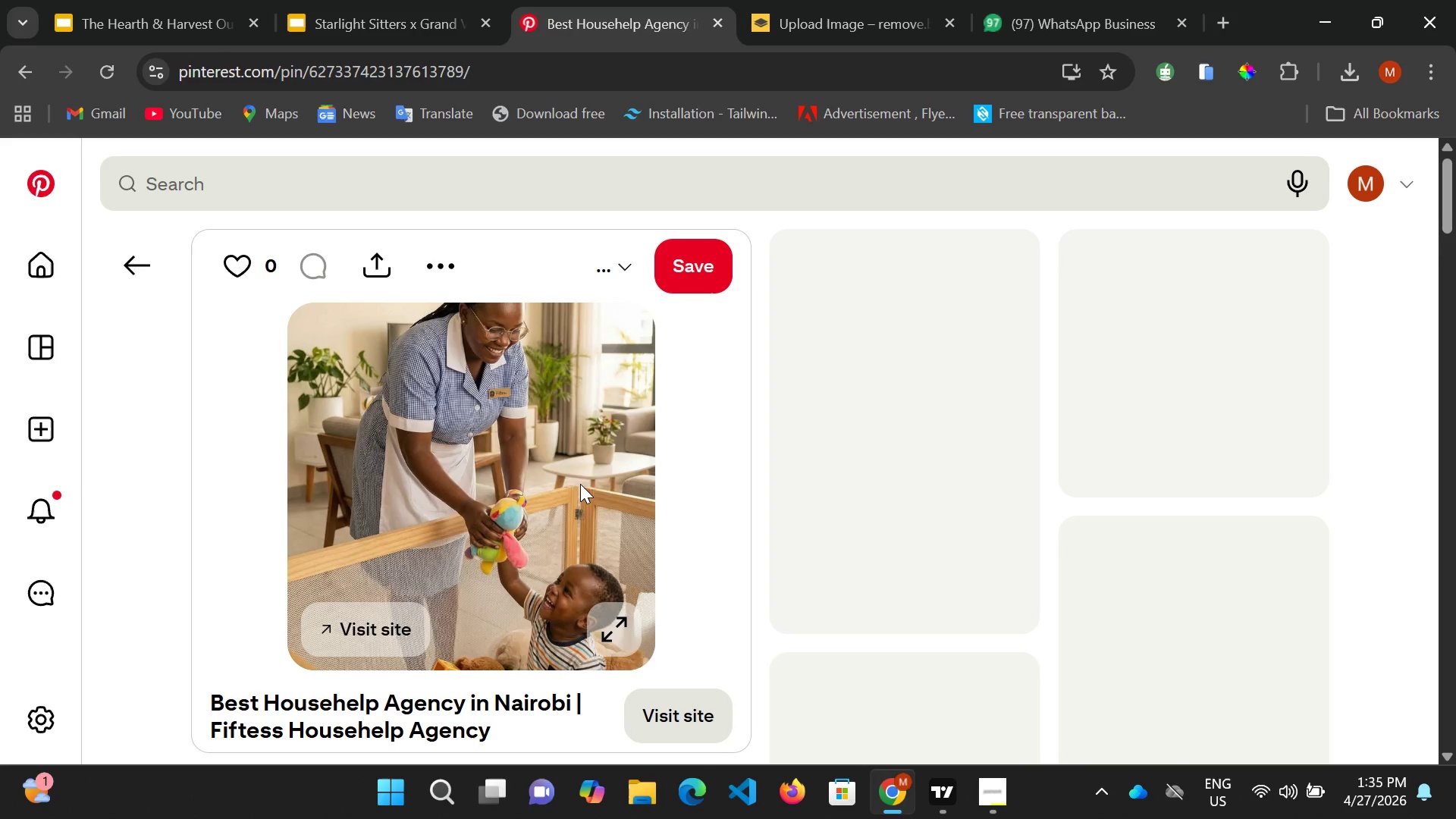 
scroll: coordinate [795, 557], scroll_direction: down, amount: 1.0
 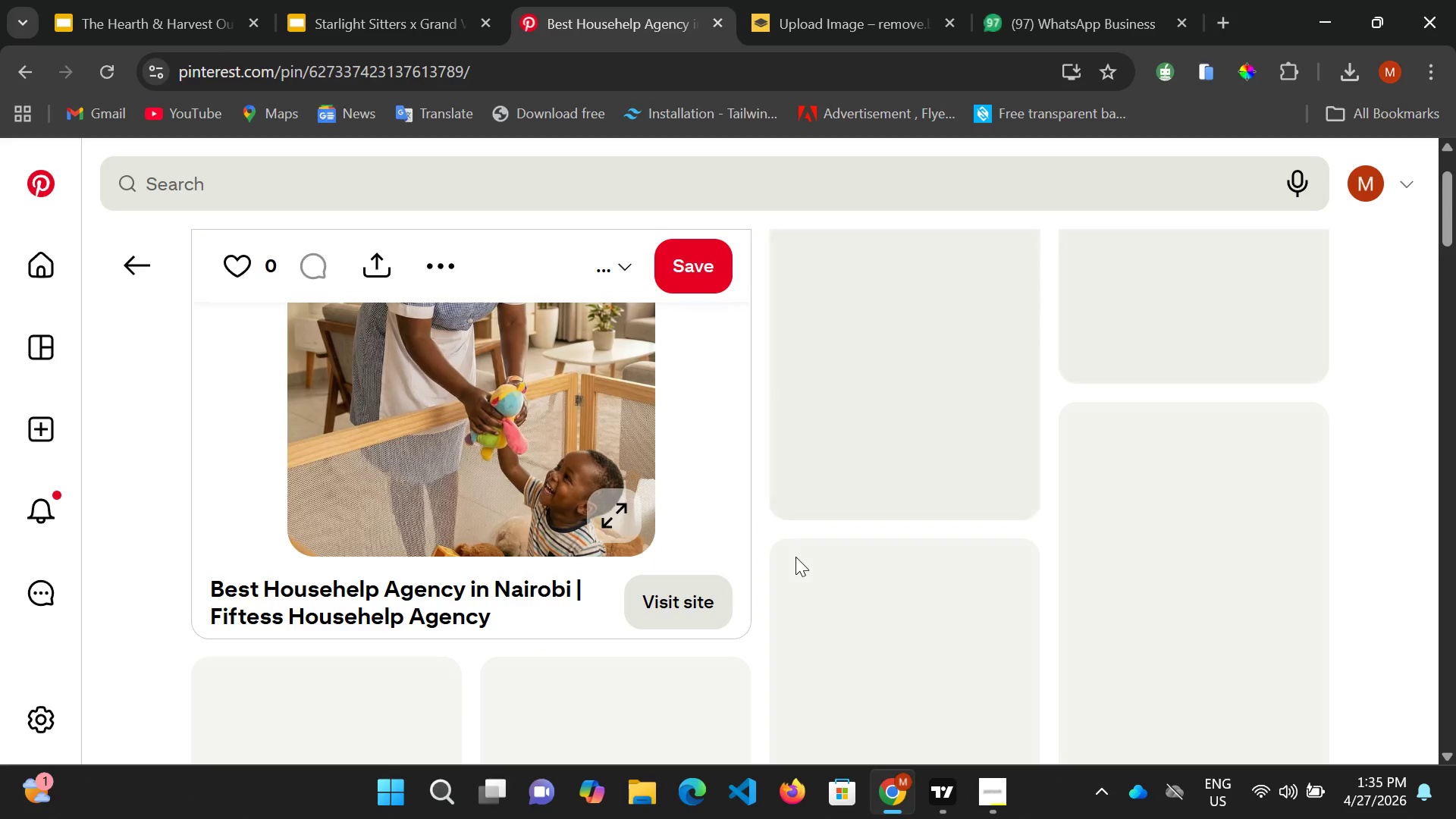 
scroll: coordinate [794, 557], scroll_direction: up, amount: 2.0
 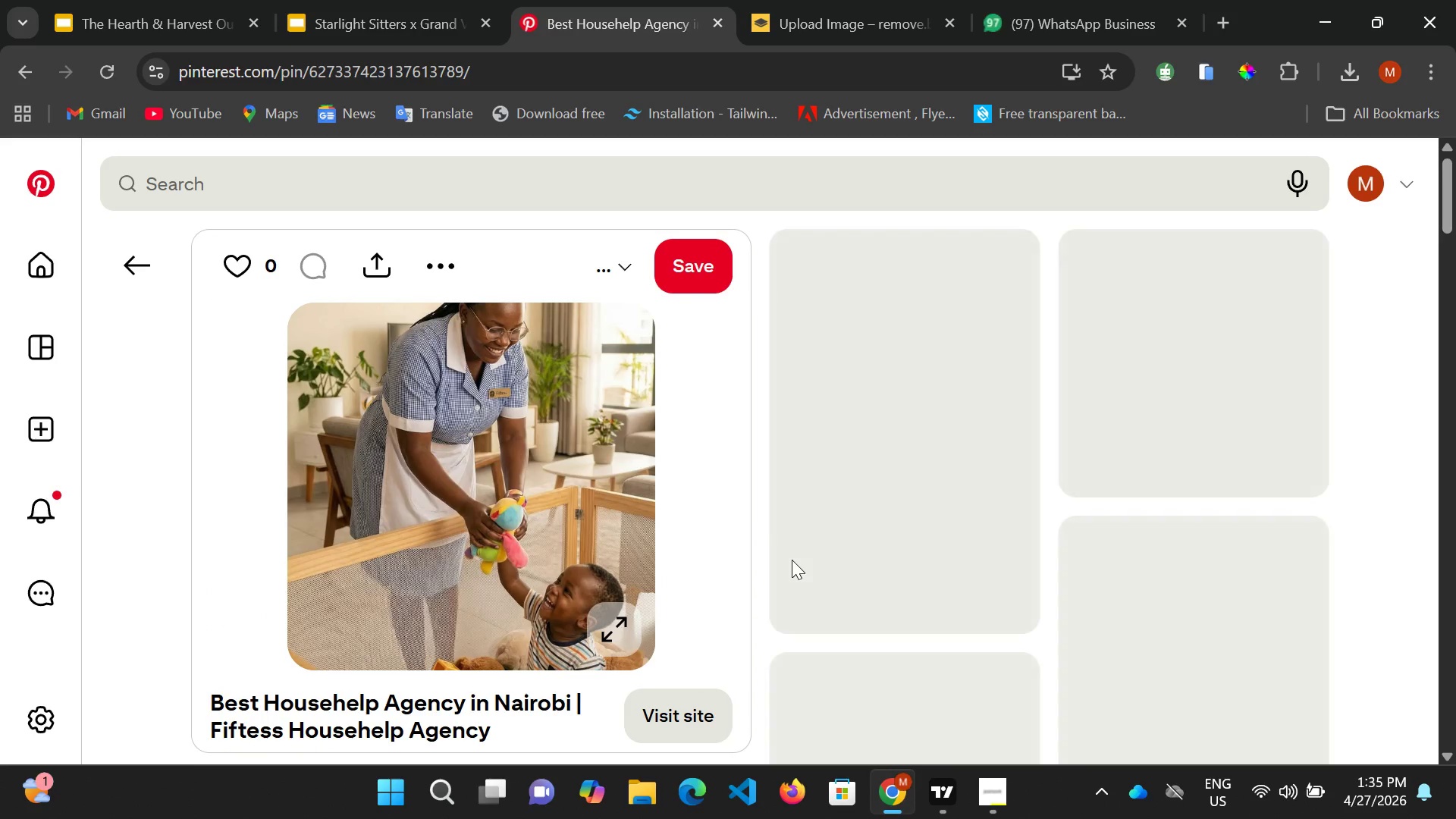 
scroll: coordinate [792, 560], scroll_direction: down, amount: 2.0
 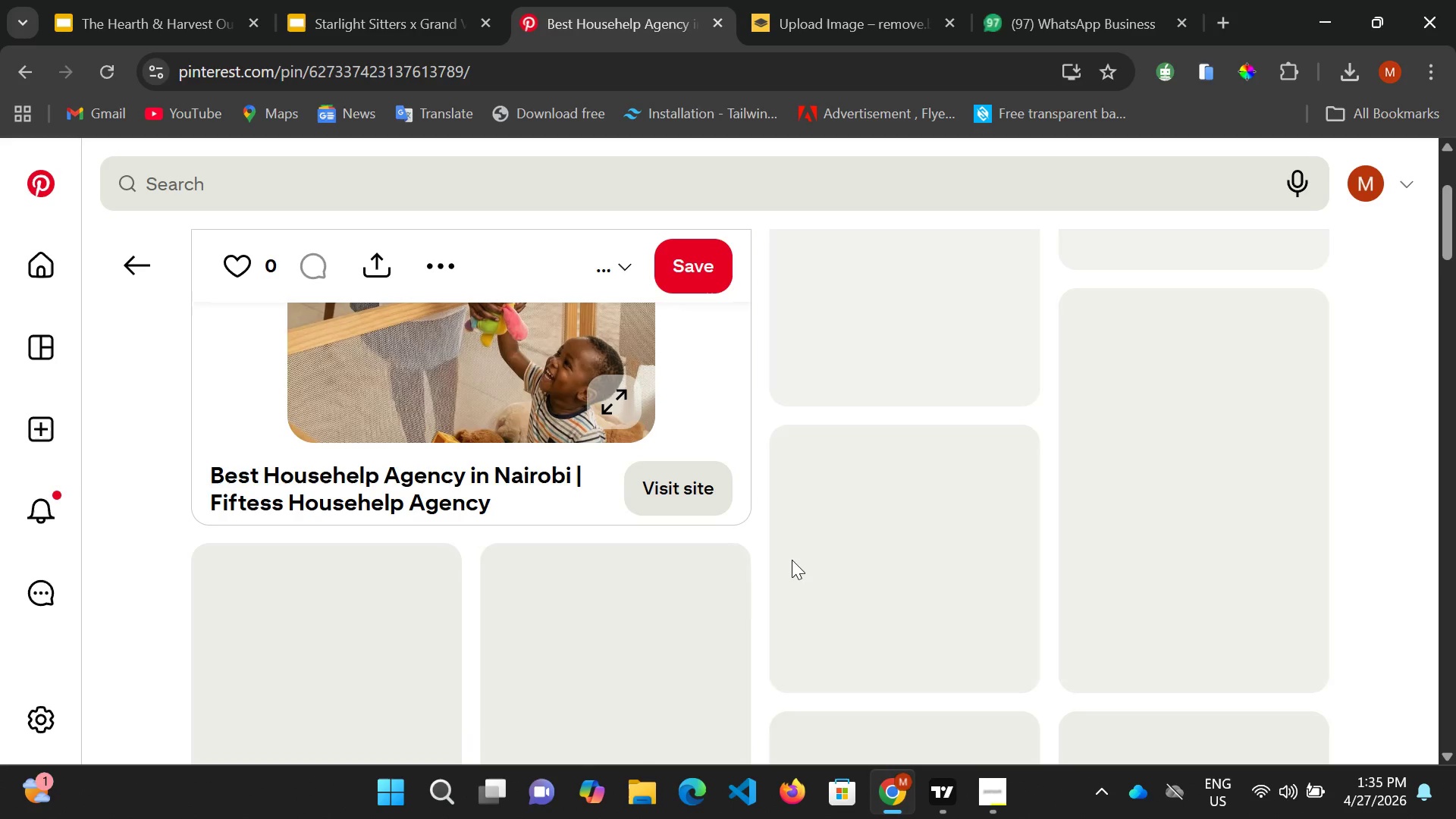 
scroll: coordinate [792, 560], scroll_direction: up, amount: 2.0
 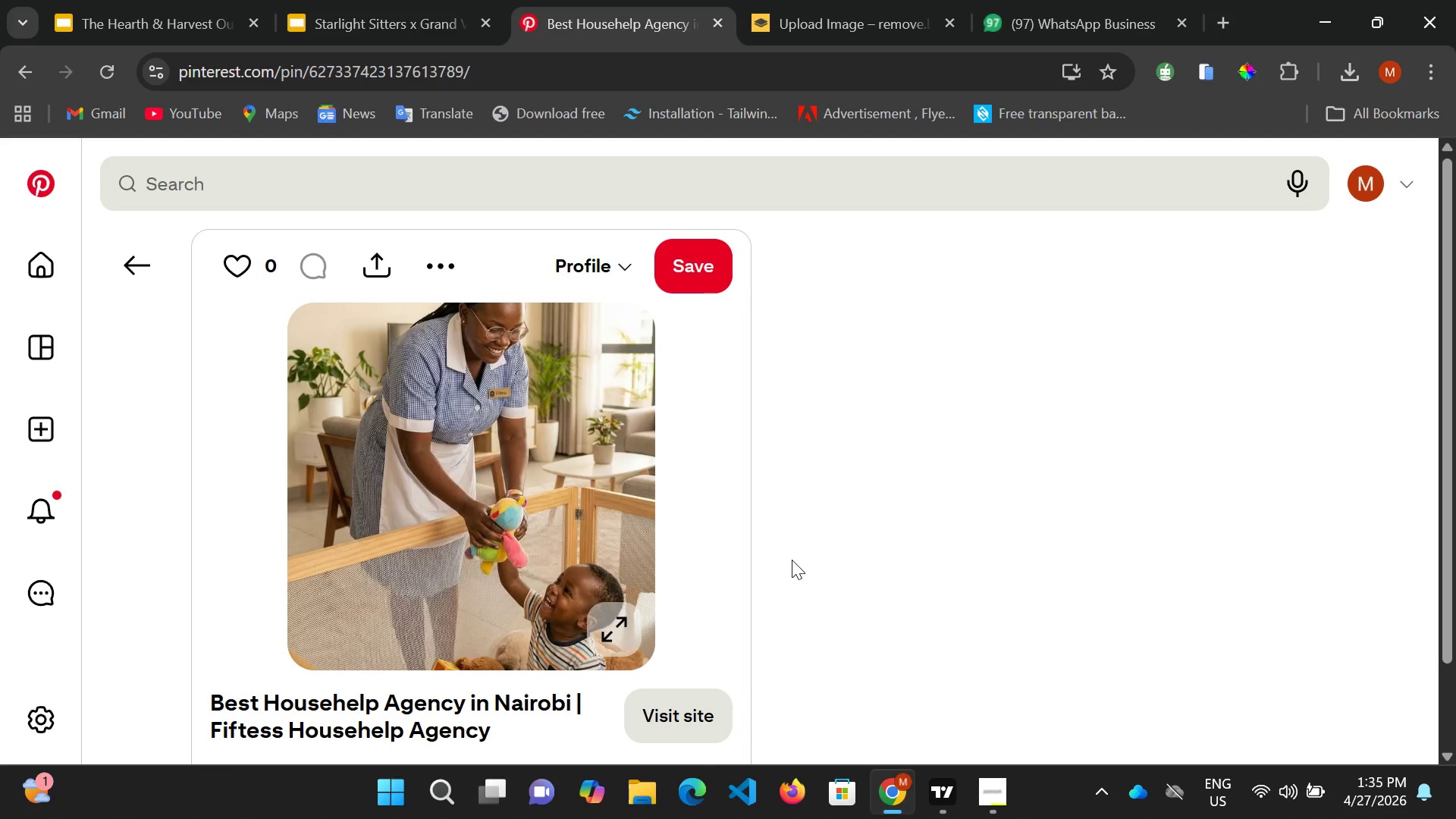 
scroll: coordinate [790, 561], scroll_direction: down, amount: 4.0
 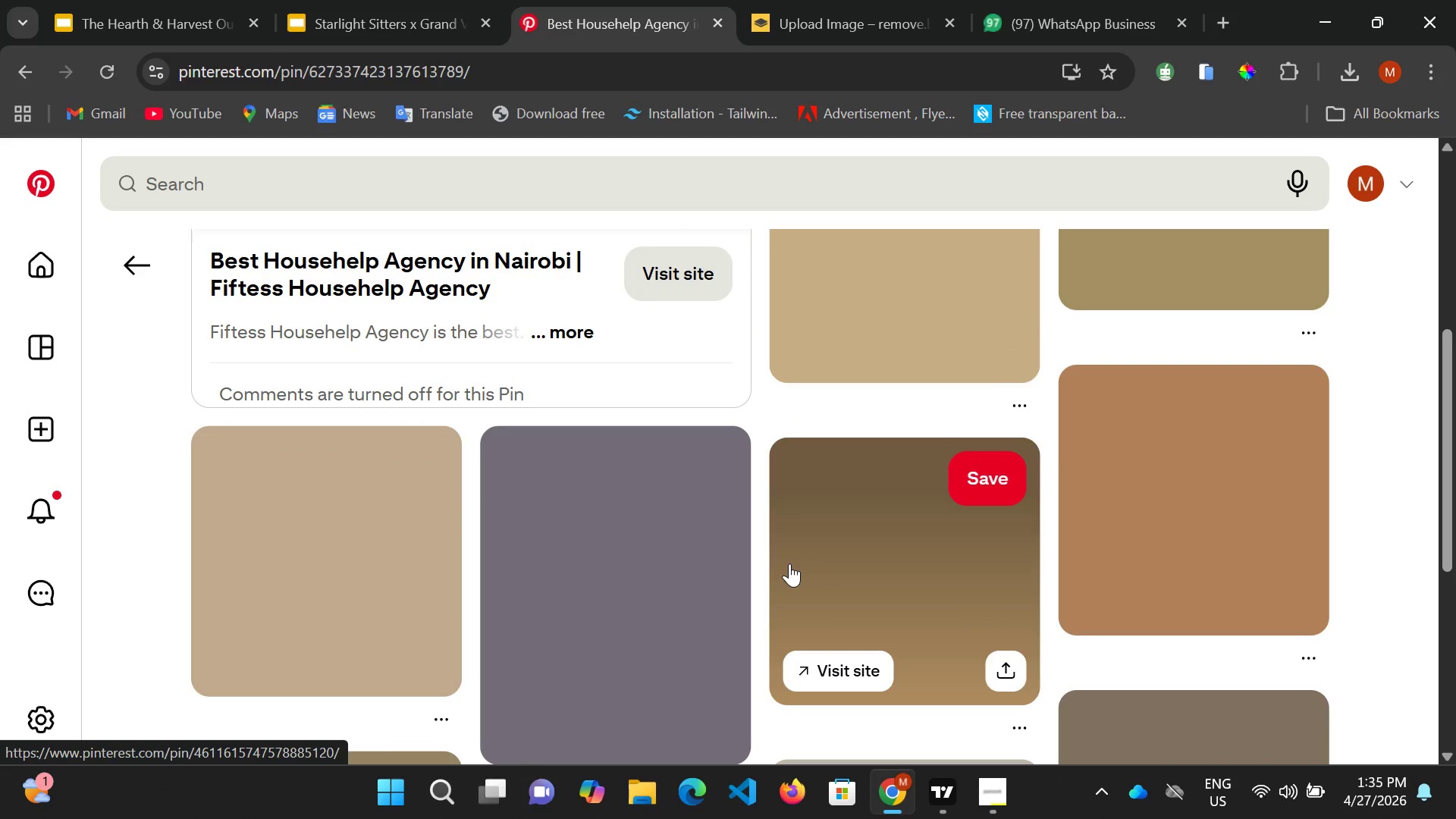 
scroll: coordinate [789, 563], scroll_direction: up, amount: 3.0
 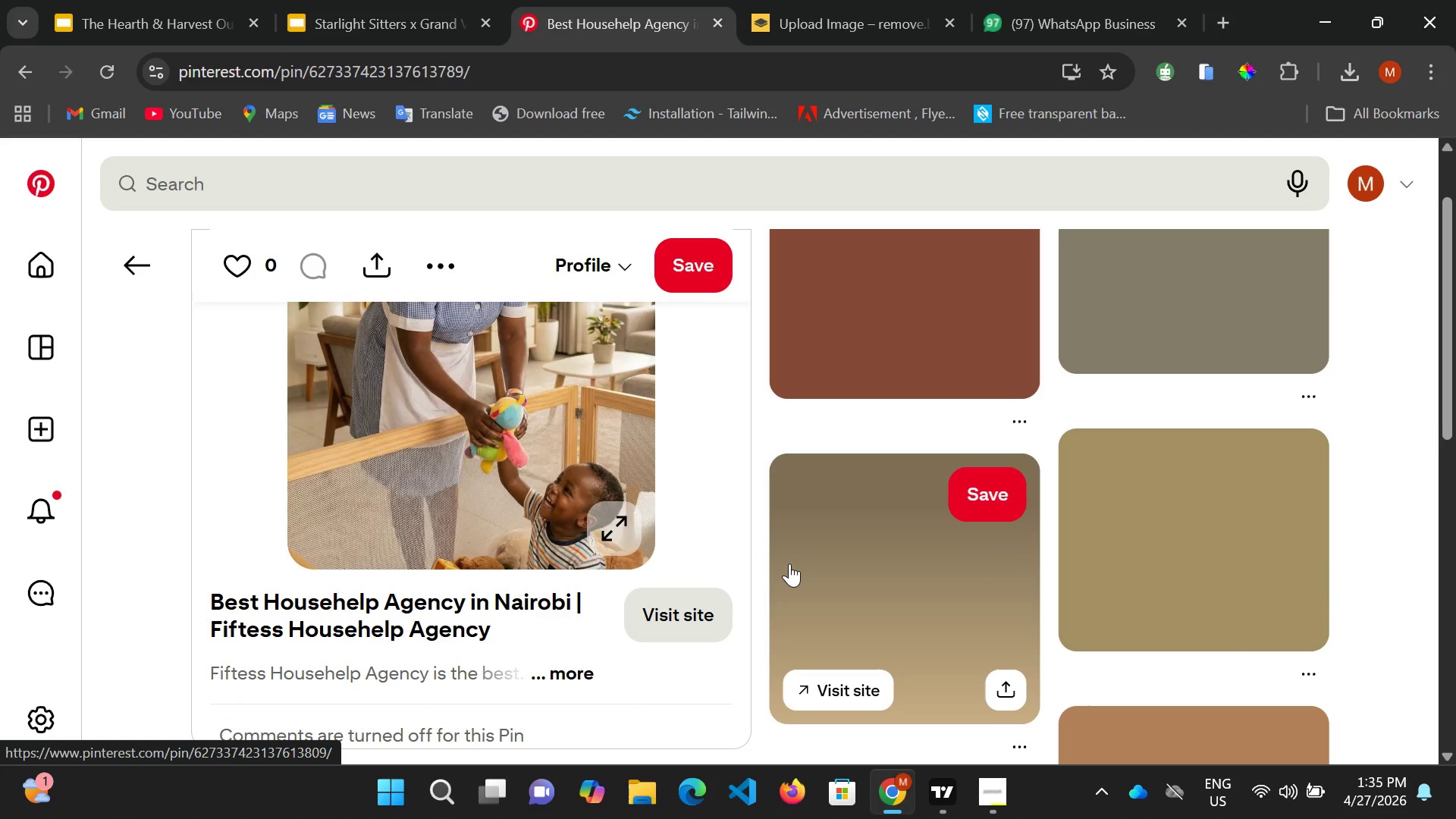 
wait(13.24)
 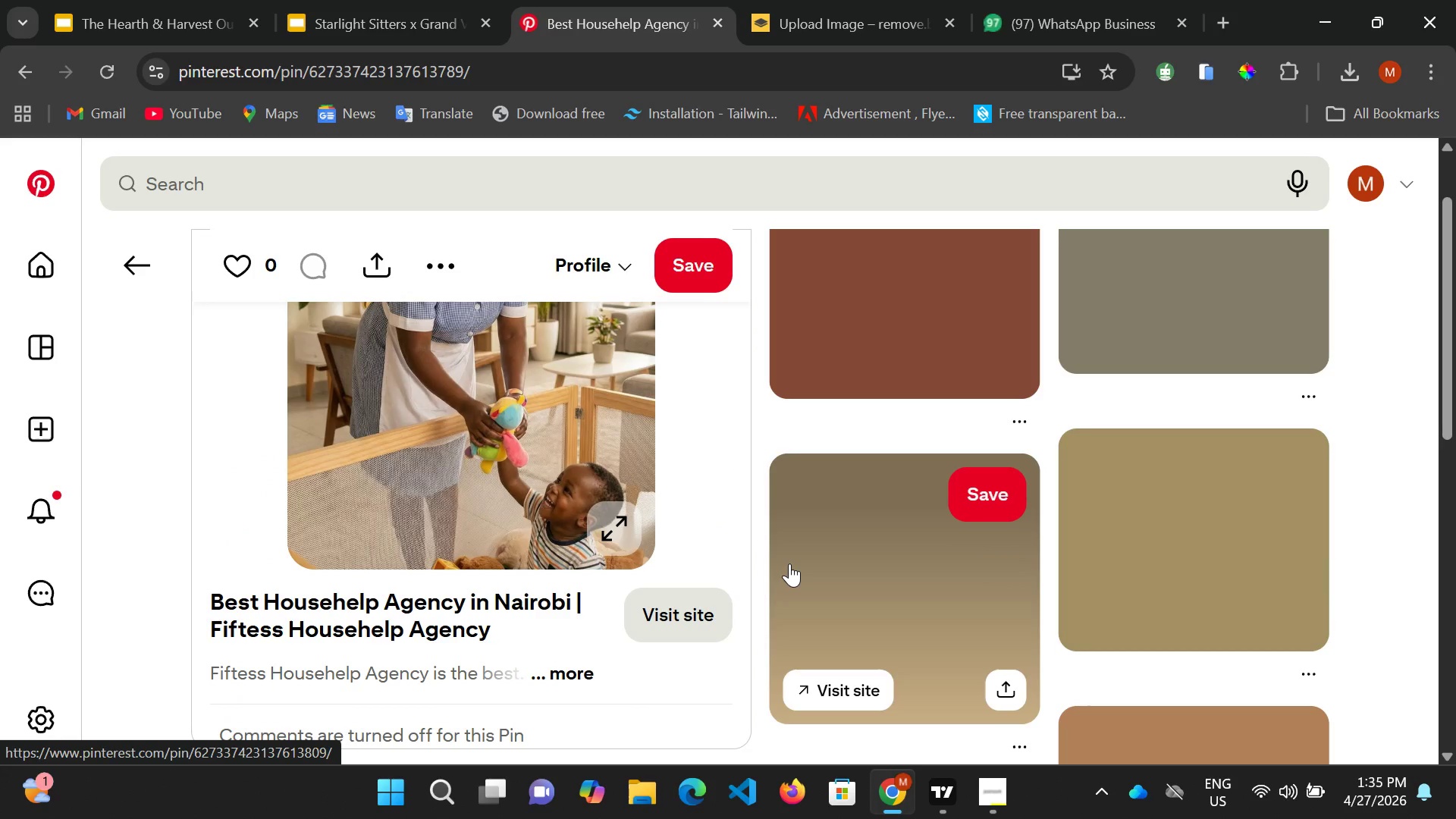 
scroll: coordinate [871, 589], scroll_direction: down, amount: 10.0
 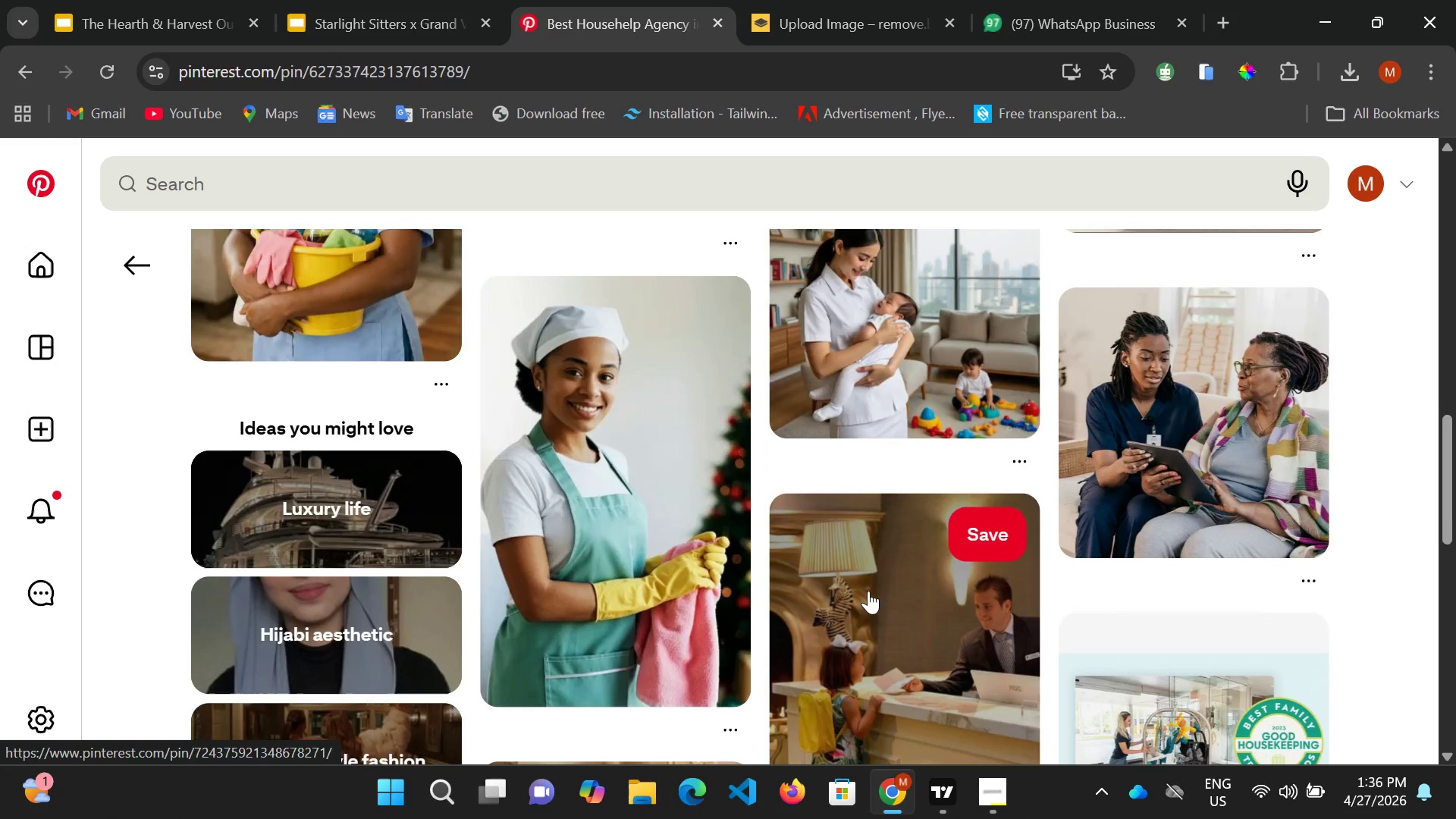 
scroll: coordinate [868, 592], scroll_direction: up, amount: 1.0
 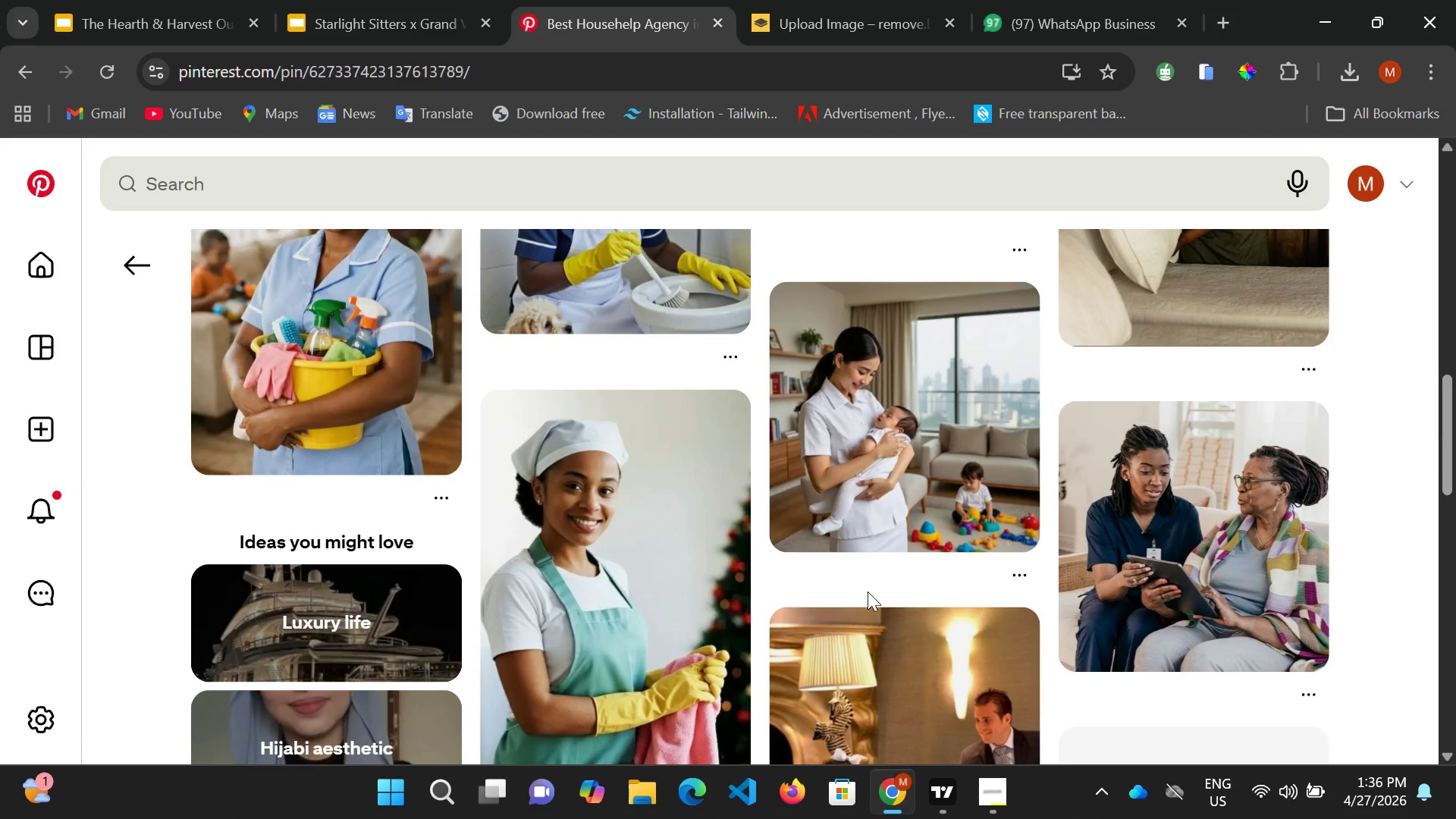 
scroll: coordinate [651, 598], scroll_direction: down, amount: 10.0
 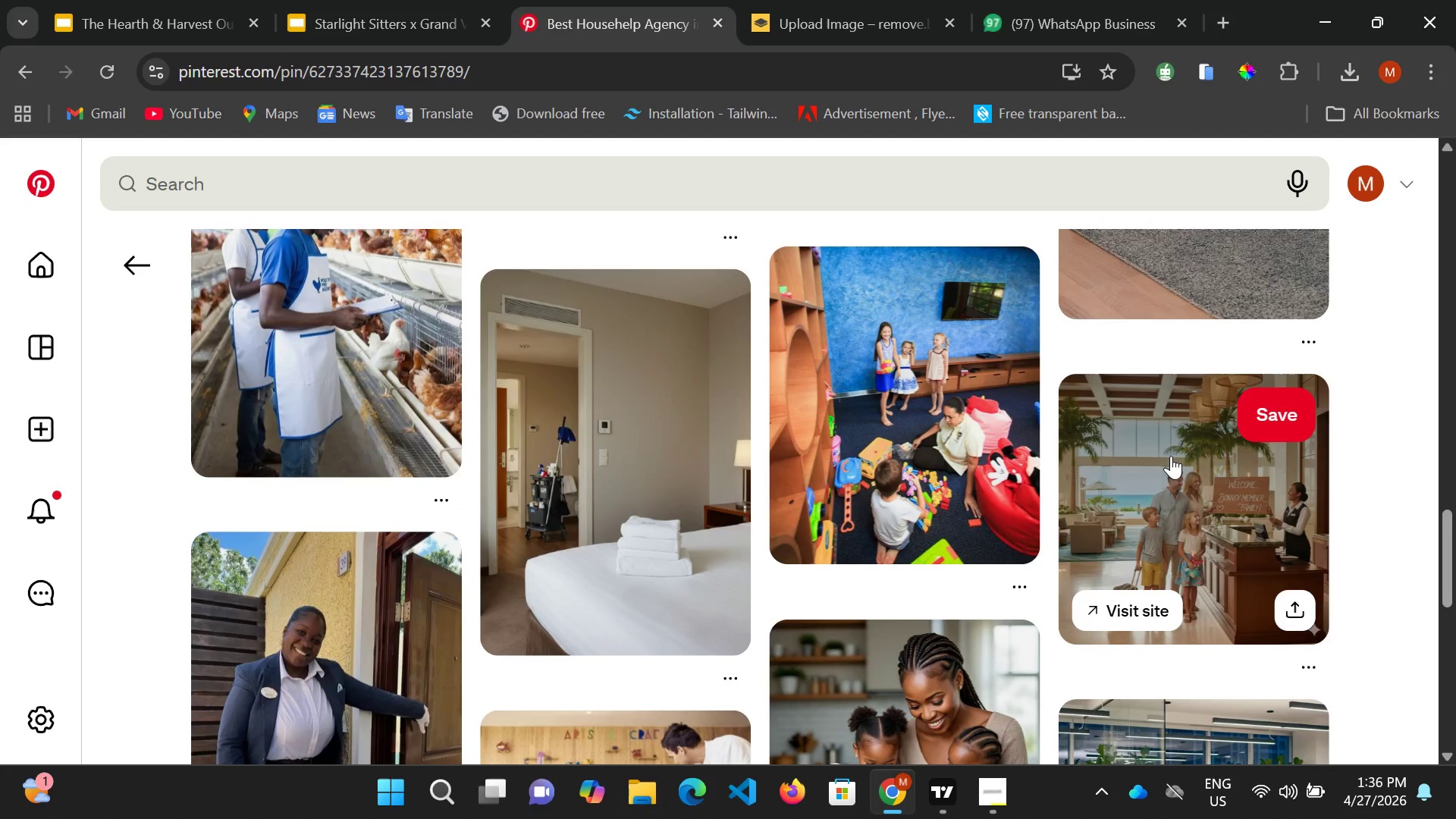 
mouse_move([1301, 700])
 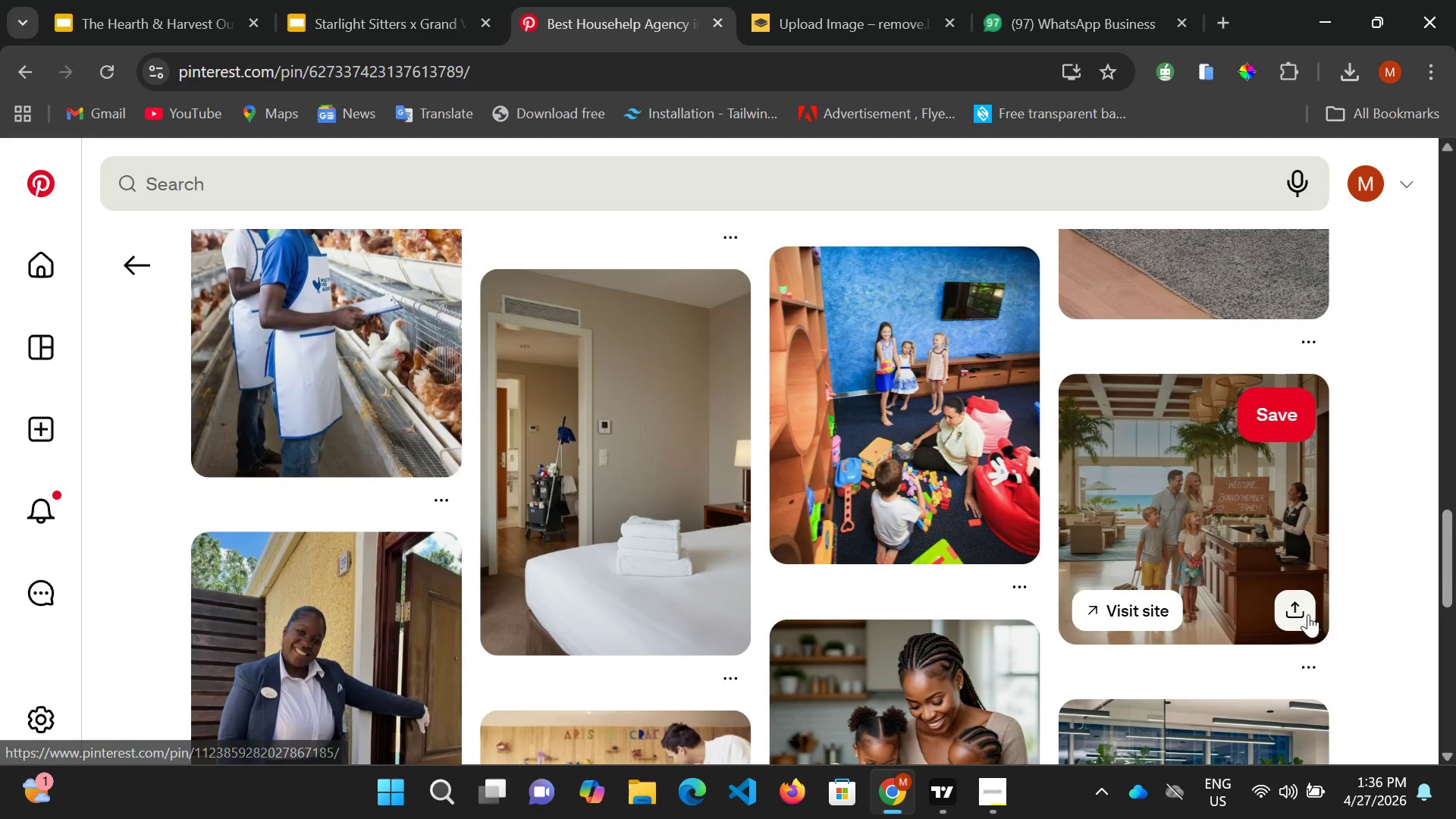 
scroll: coordinate [1199, 645], scroll_direction: down, amount: 5.0
 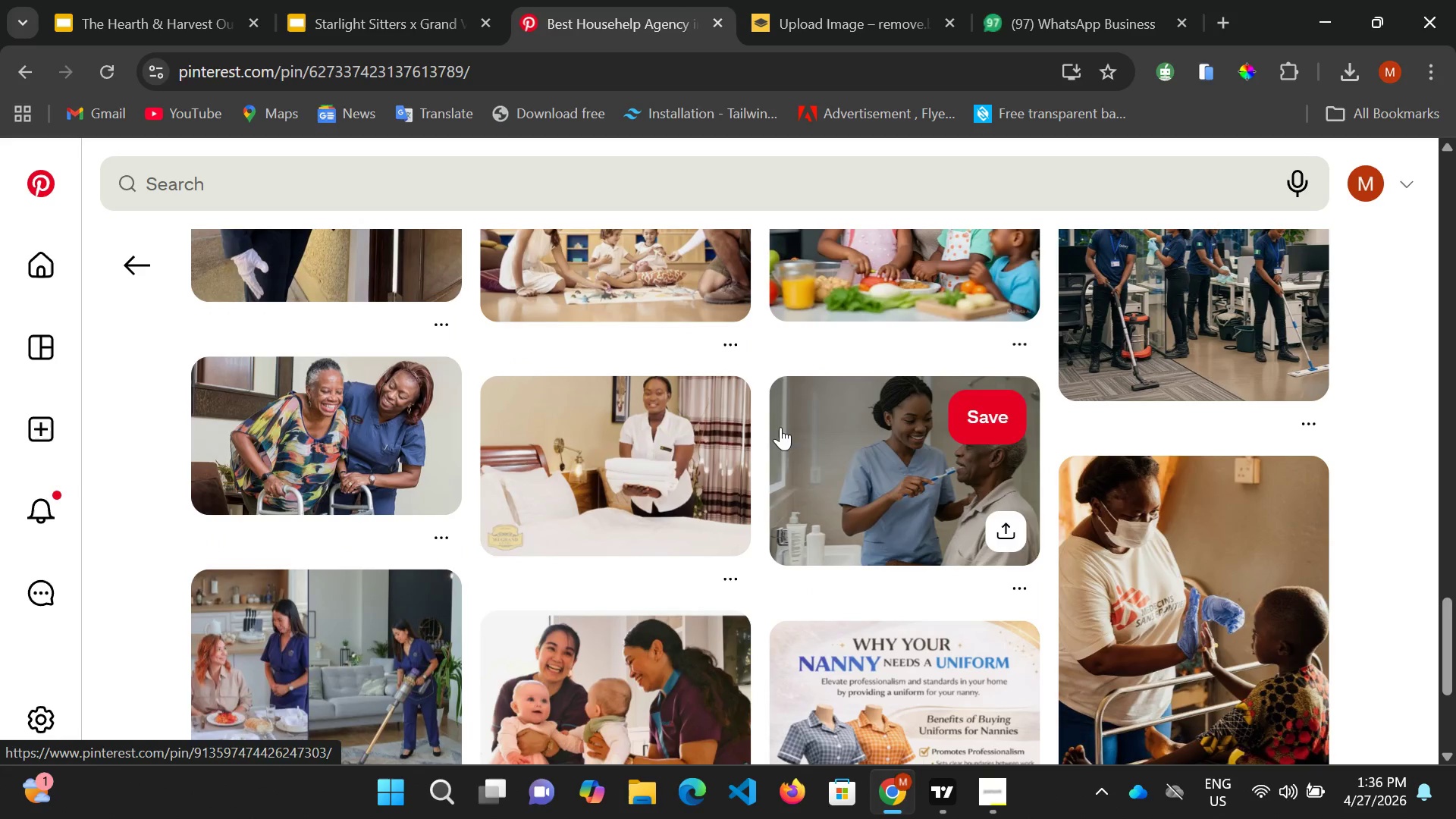 
left_click([215, 171])
 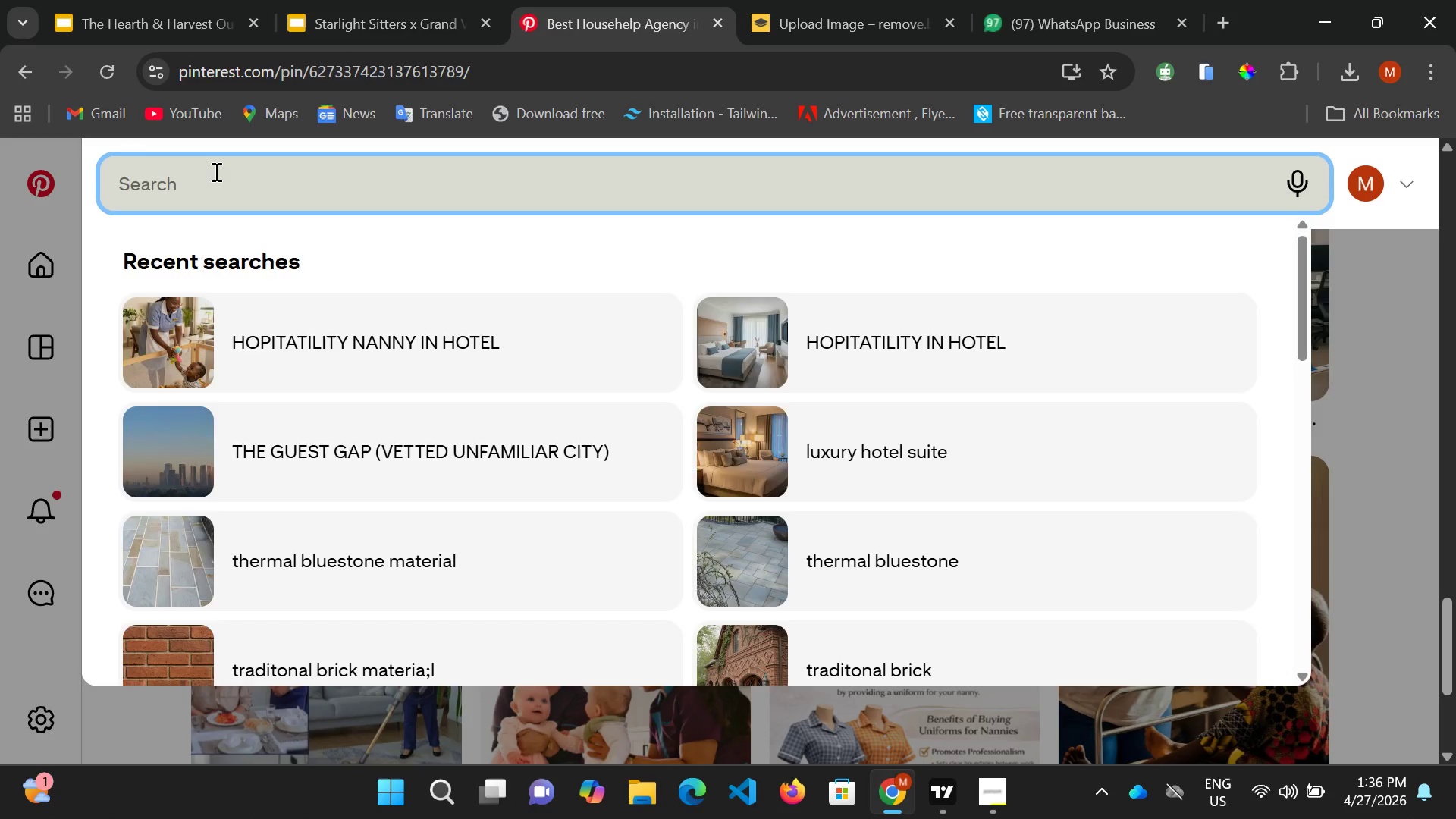 
type(NAN)
 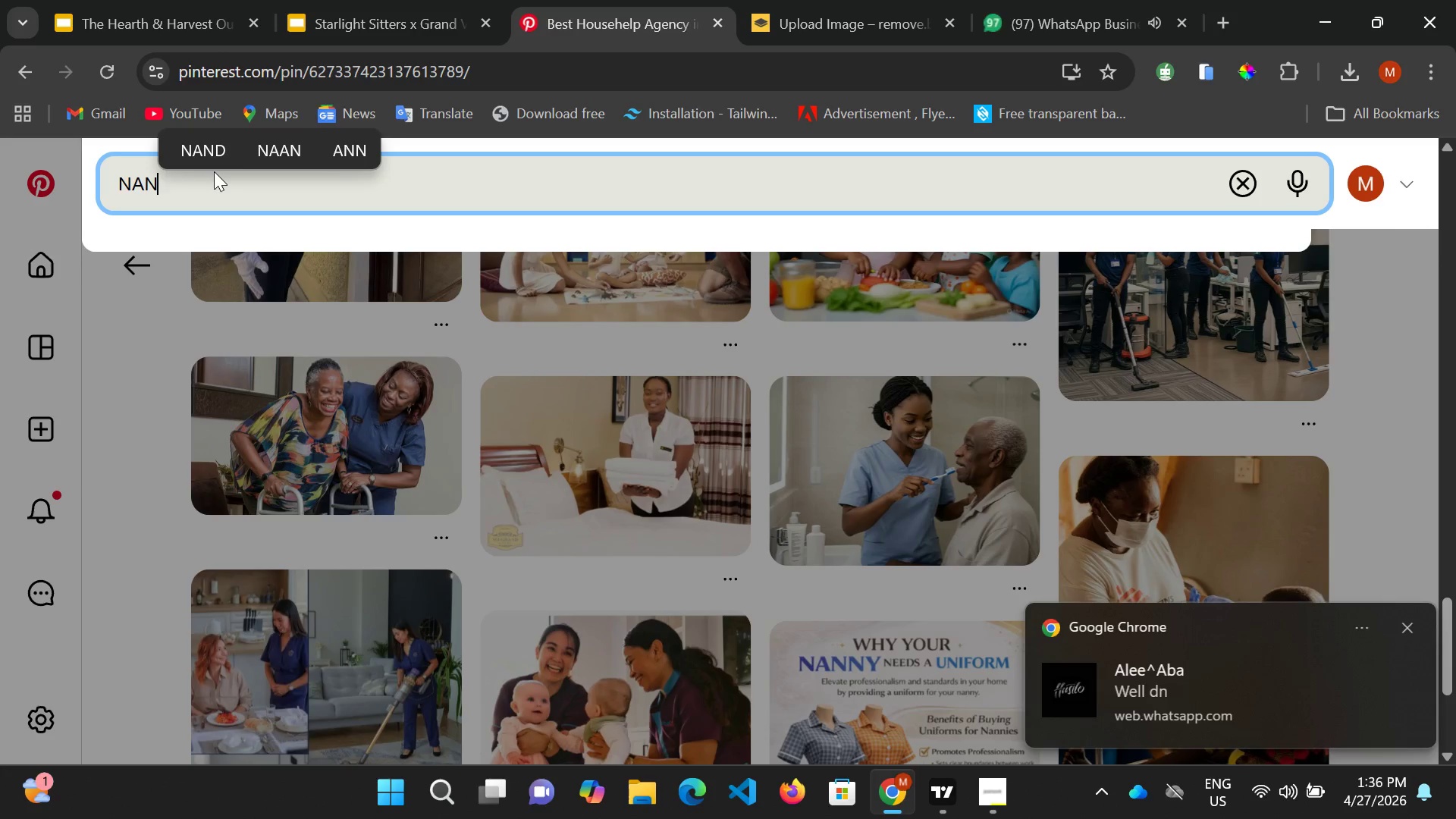 
wait(7.17)
 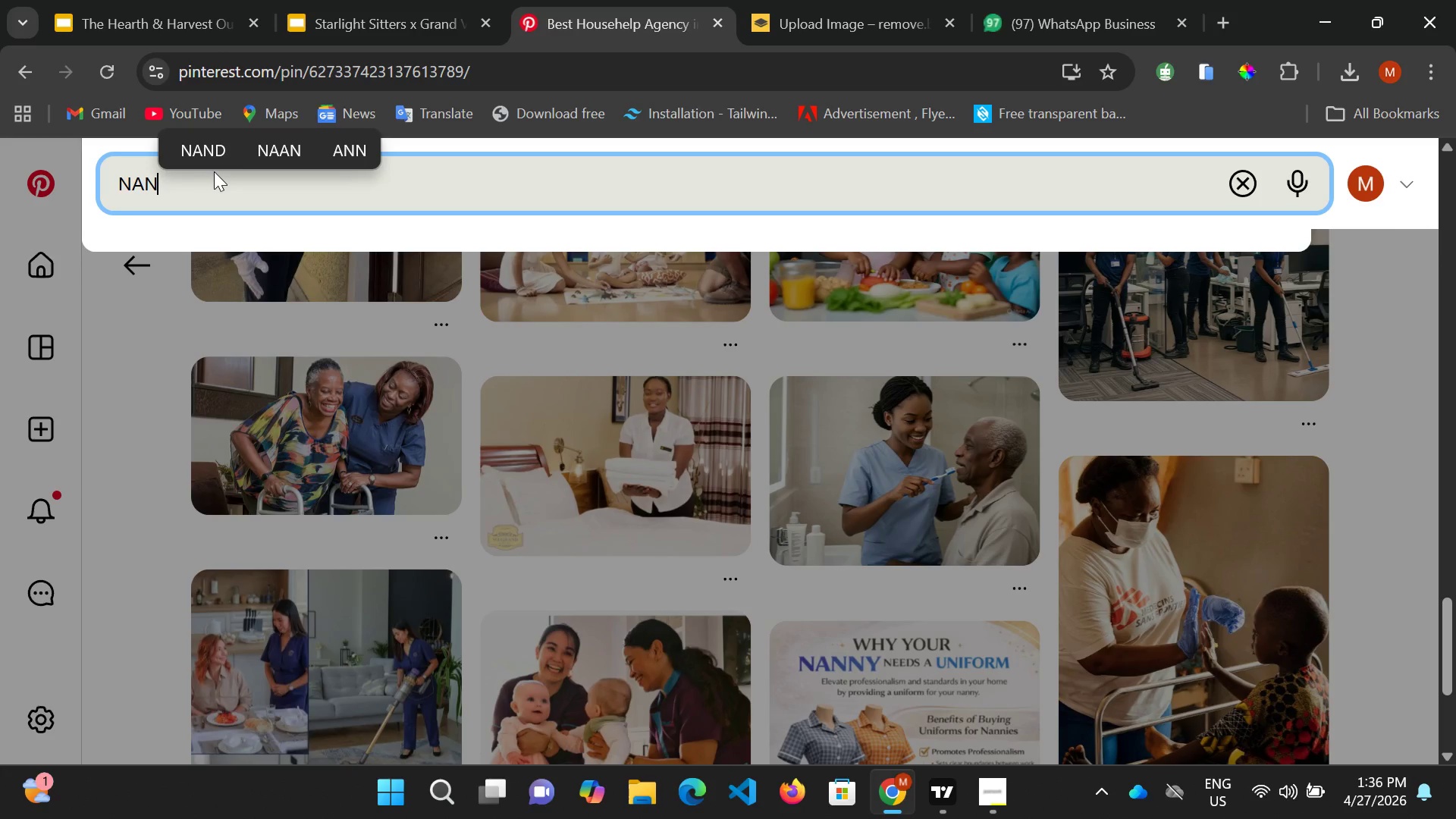 
type(NY IN HOTEL)
 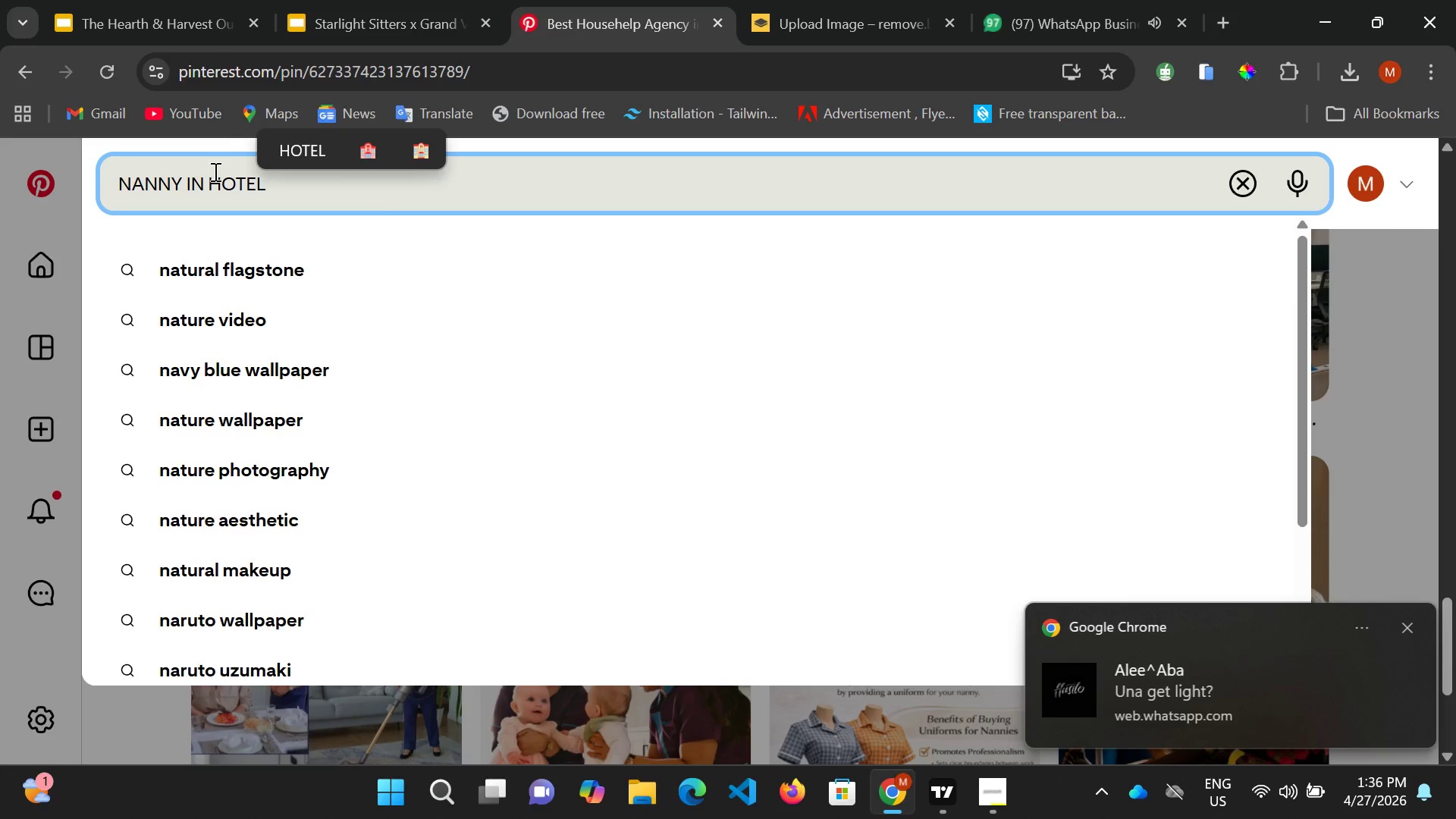 
key(Enter)
 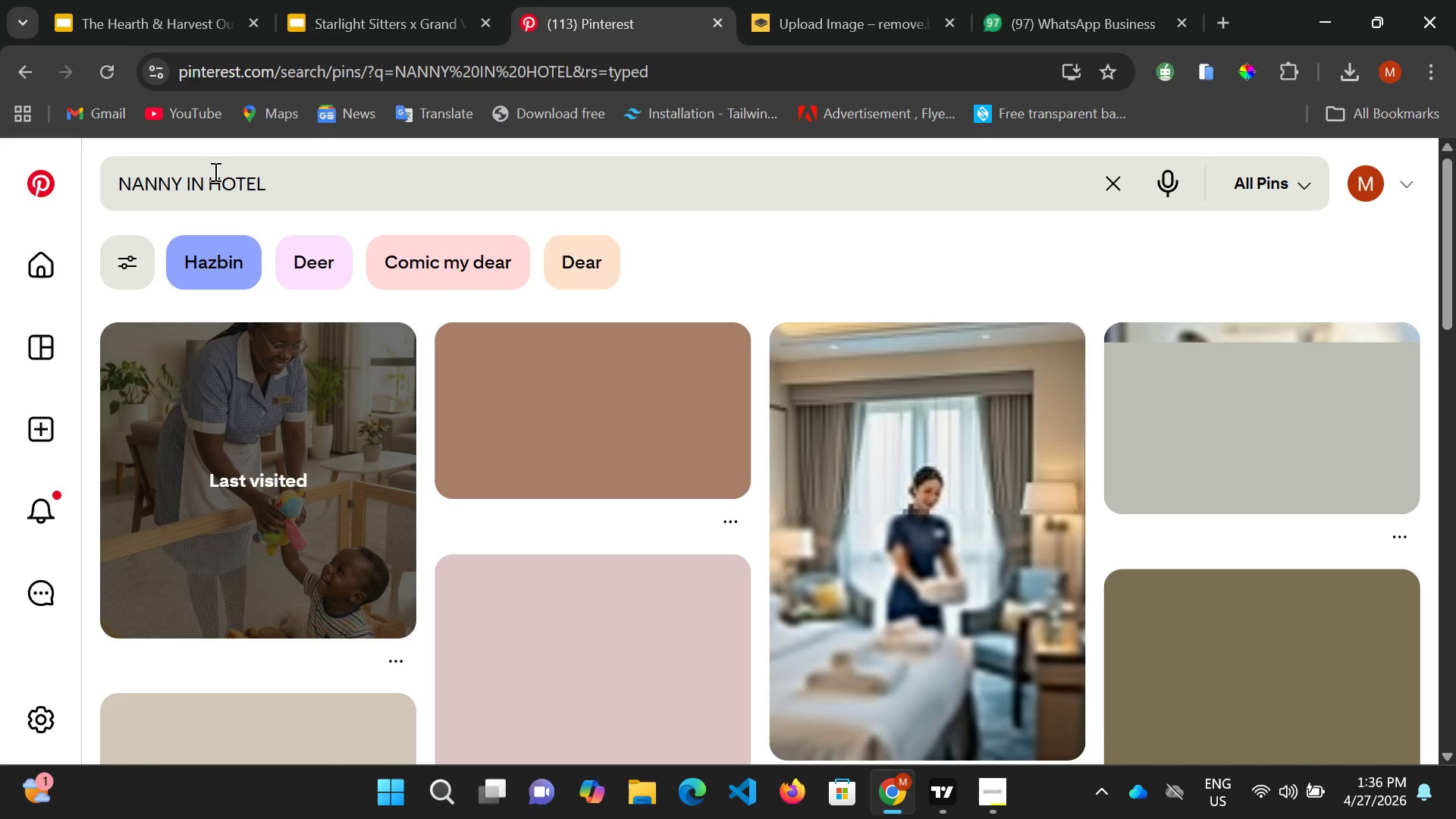 
wait(17.17)
 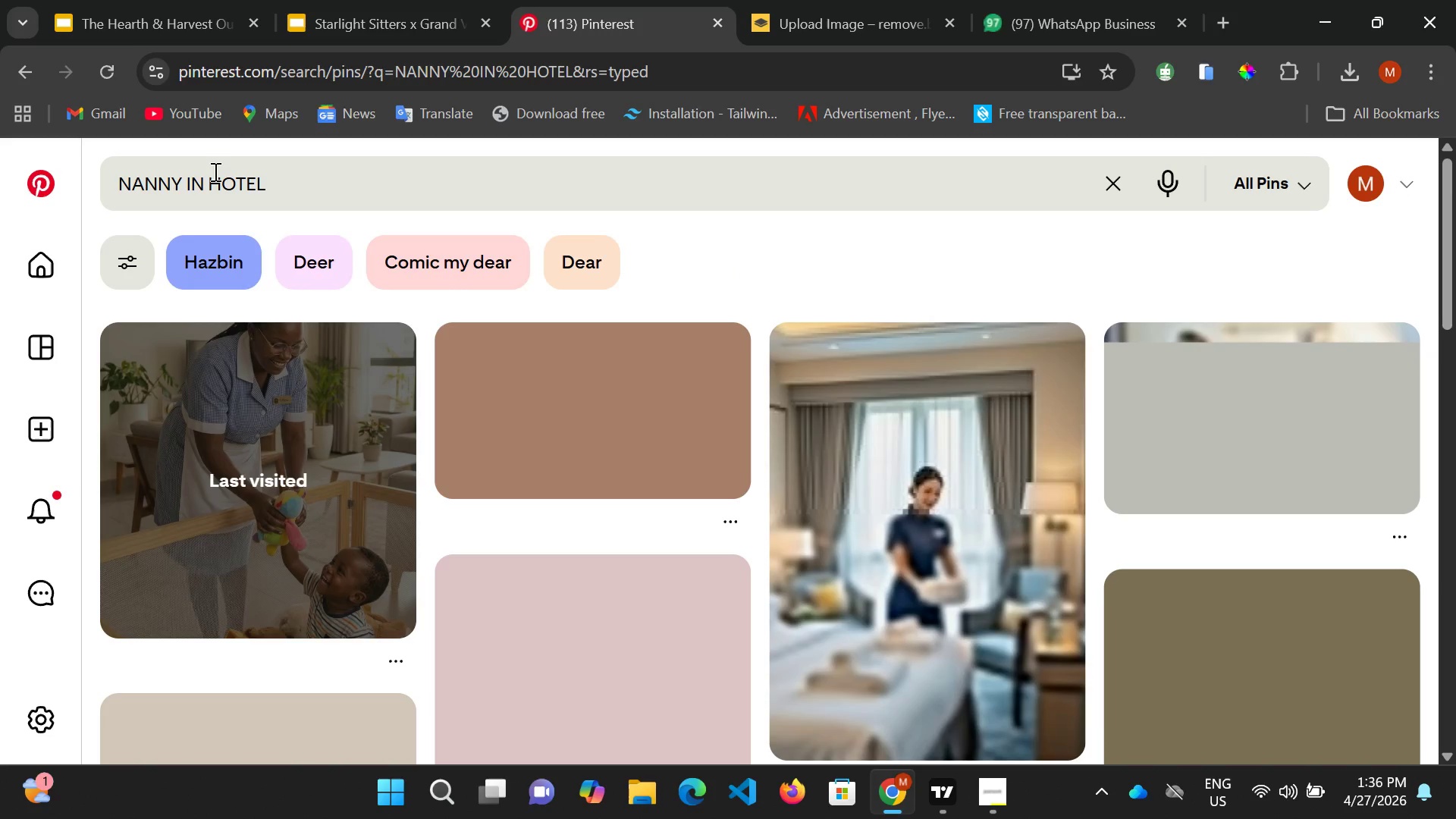 
scroll: coordinate [827, 465], scroll_direction: down, amount: 9.0
 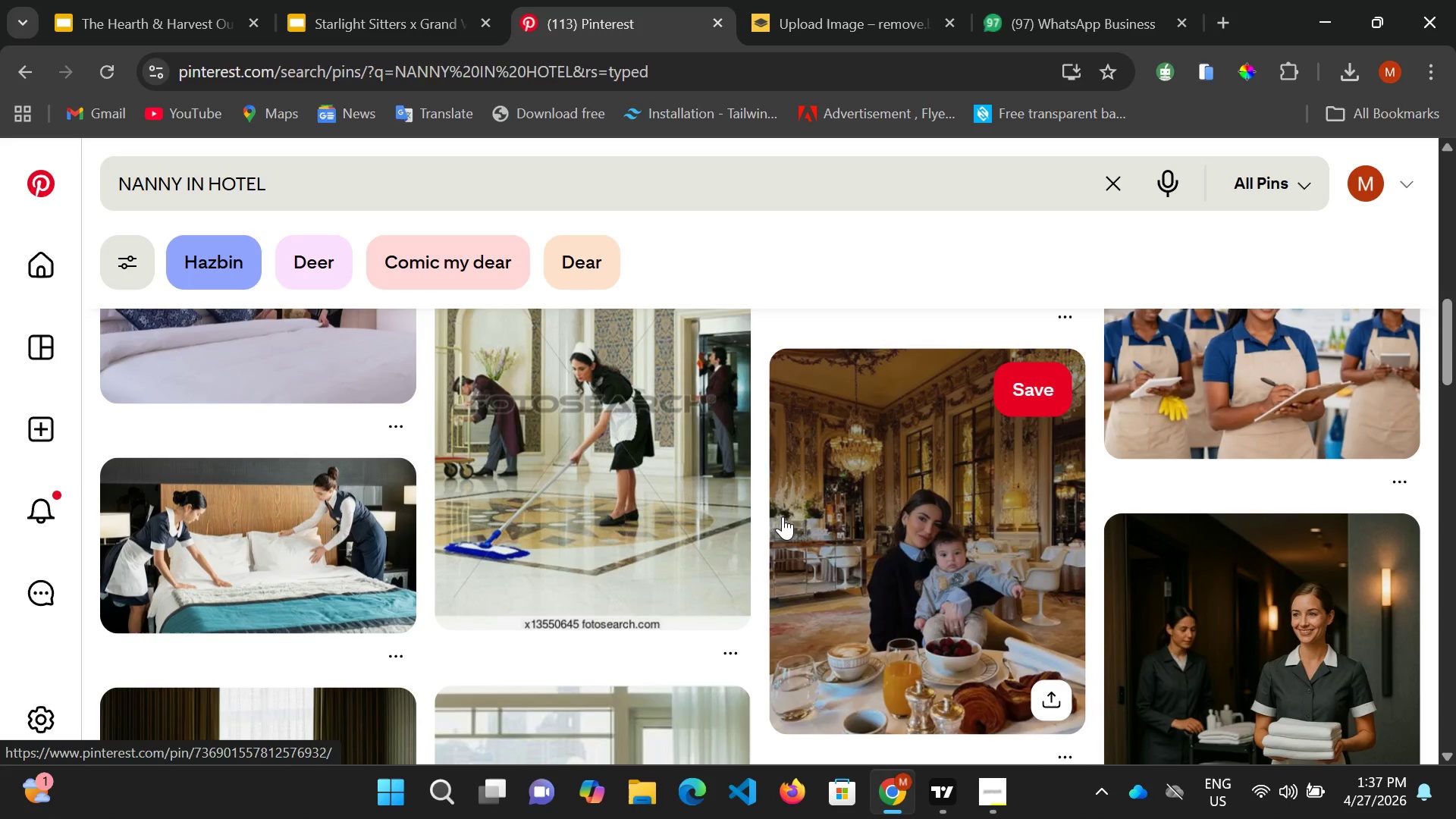 
scroll: coordinate [768, 513], scroll_direction: down, amount: 7.0
 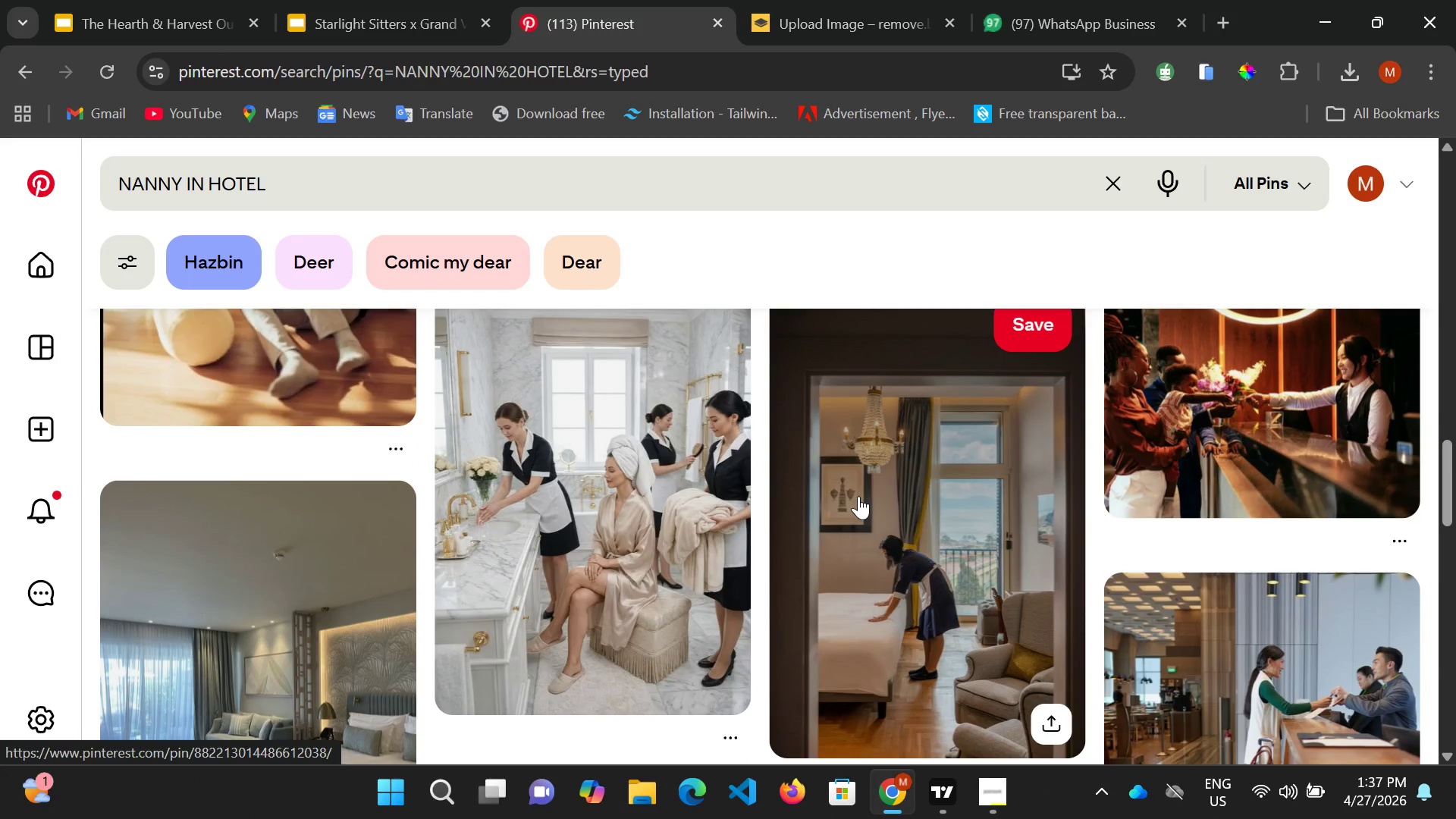 
wait(6.59)
 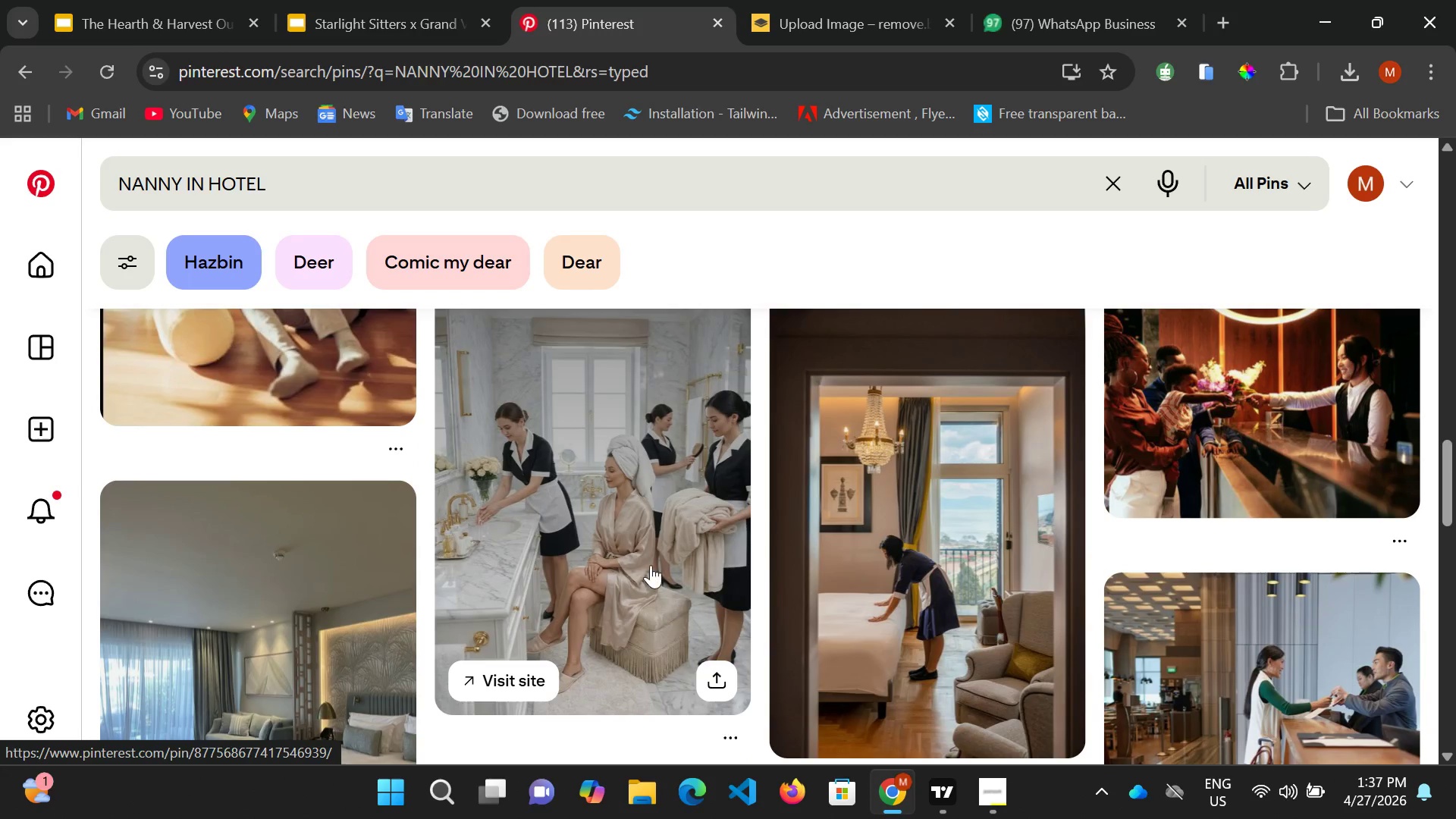 
scroll: coordinate [855, 510], scroll_direction: down, amount: 4.0
 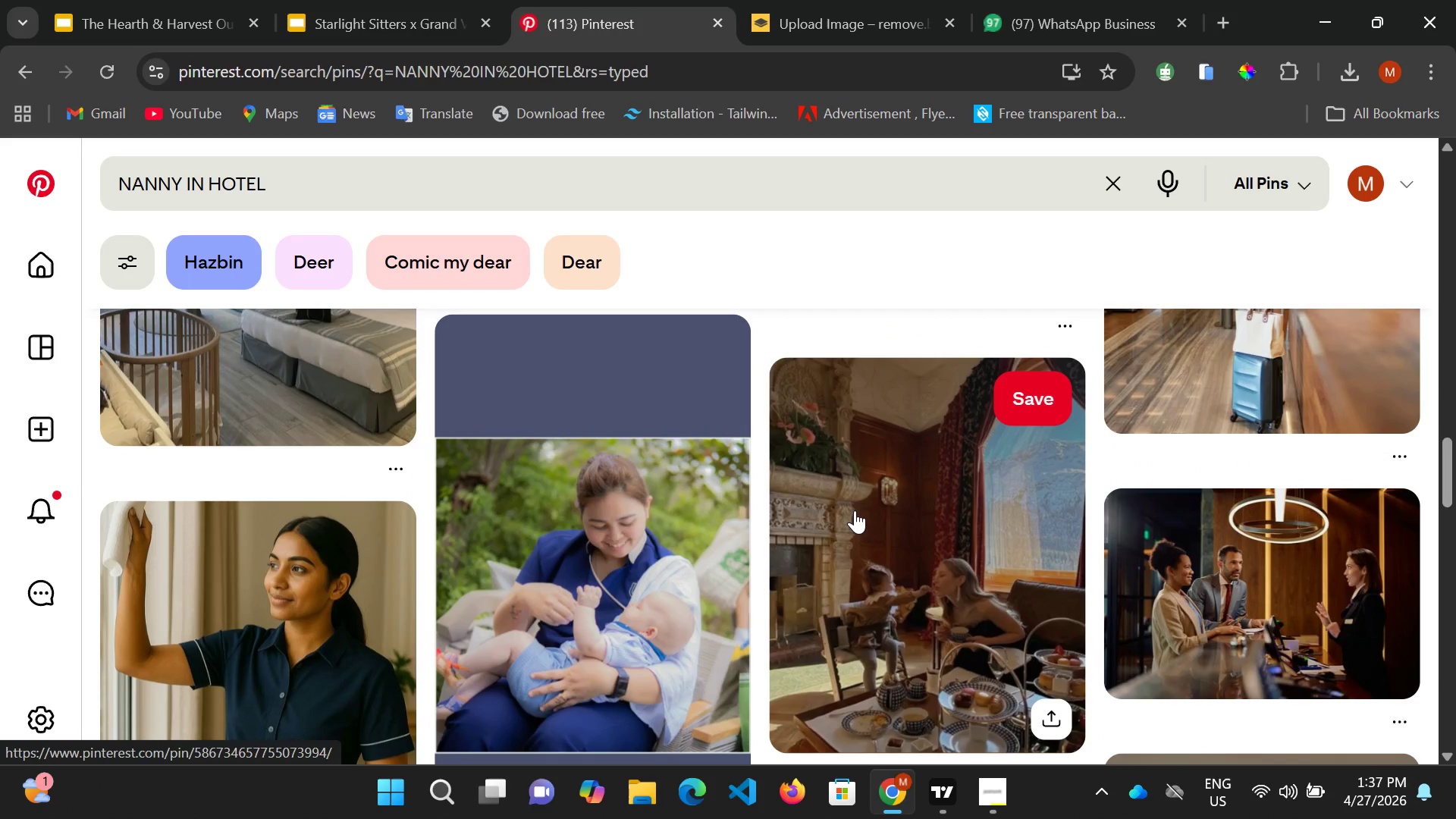 
scroll: coordinate [833, 507], scroll_direction: up, amount: 14.0
 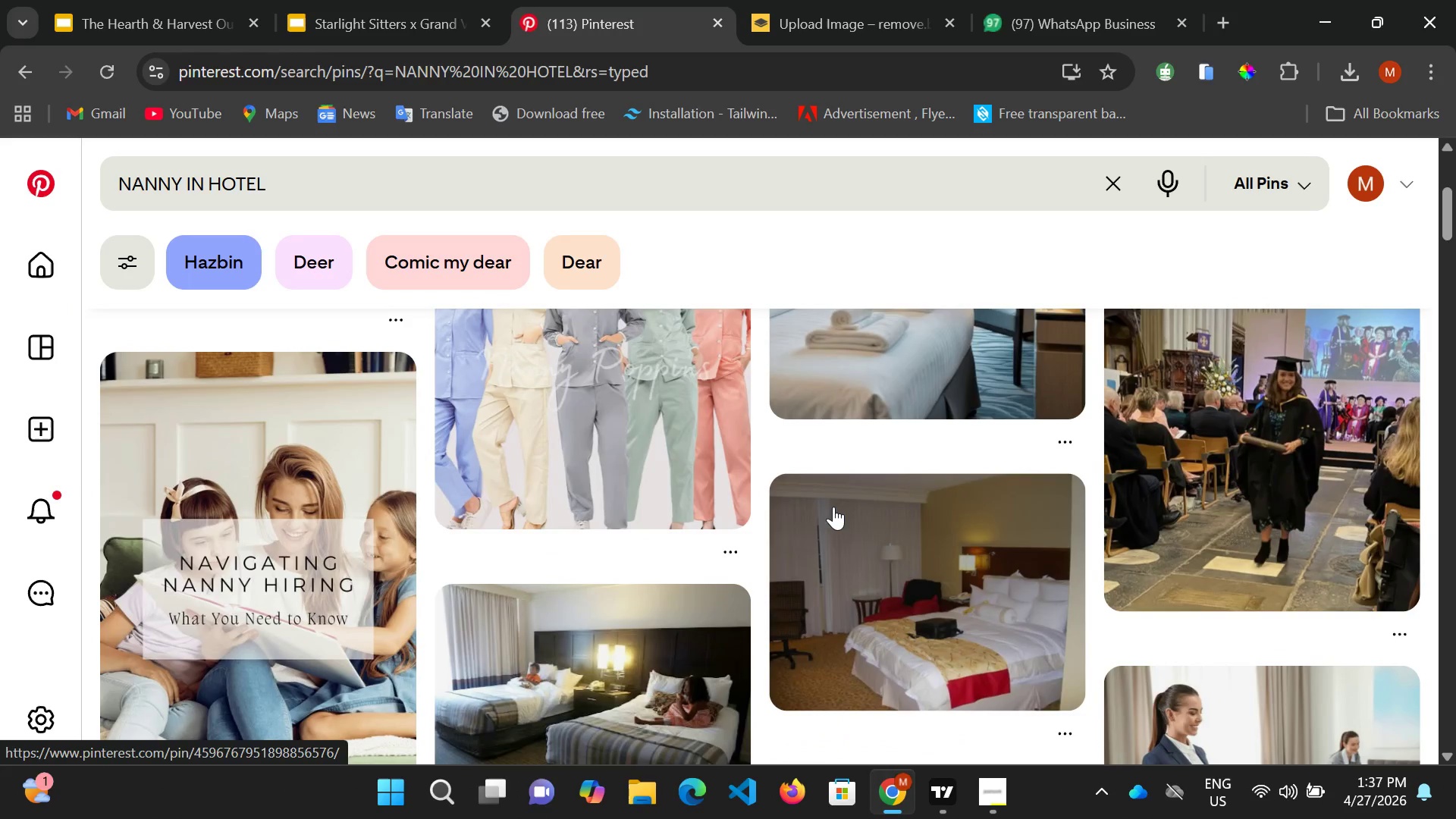 
scroll: coordinate [833, 507], scroll_direction: down, amount: 2.0
 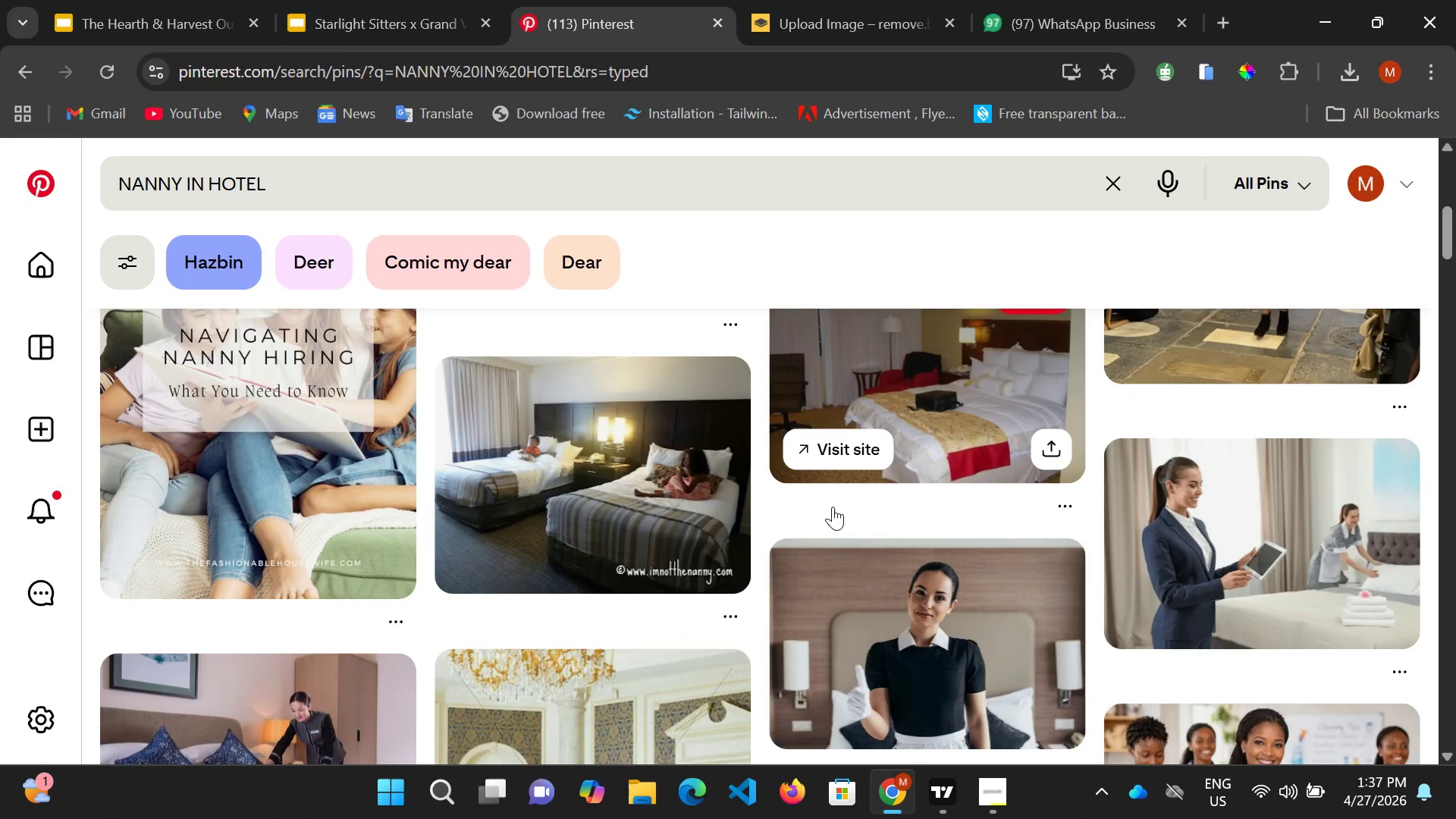 
scroll: coordinate [879, 553], scroll_direction: up, amount: 6.0
 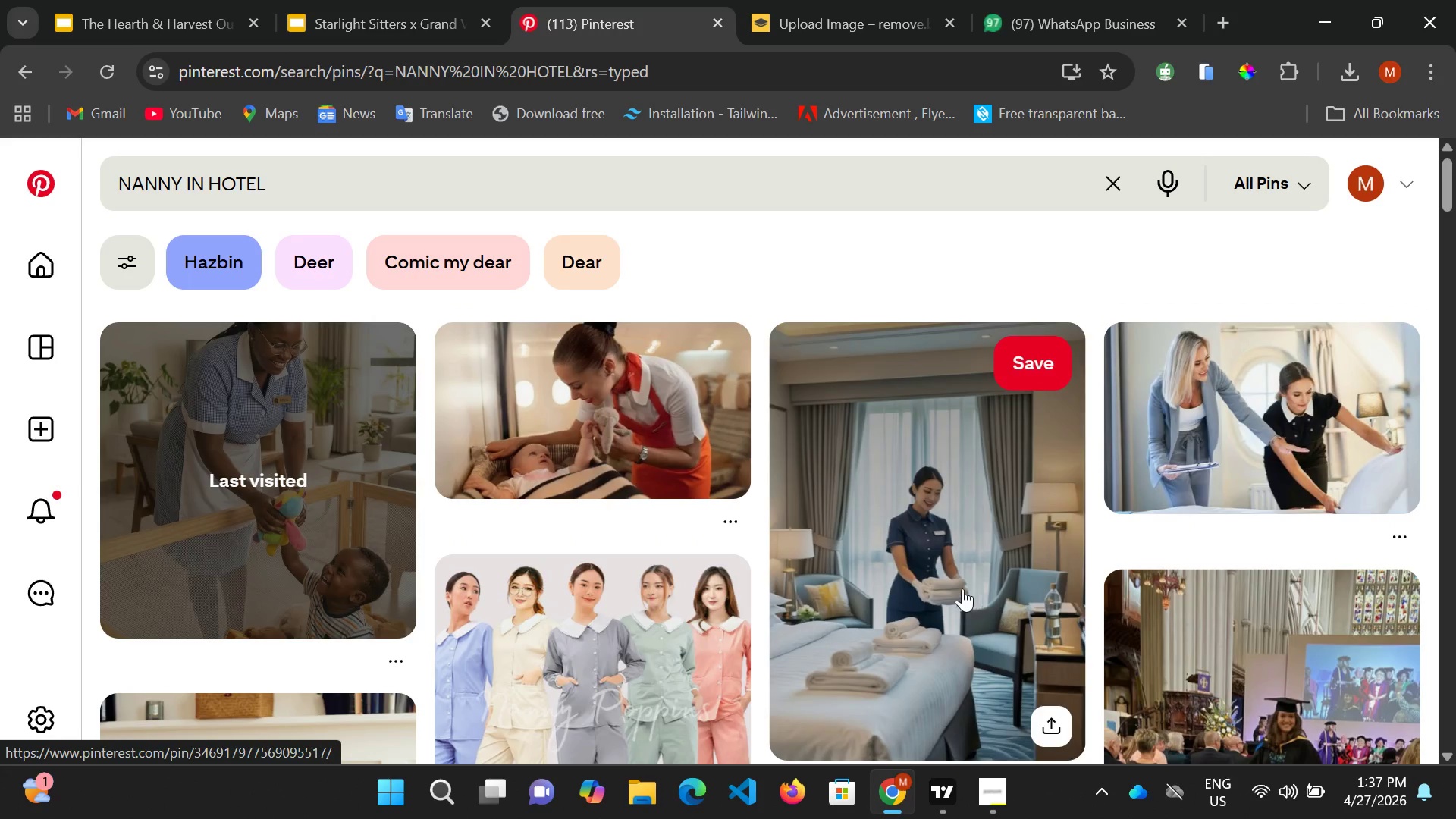 
scroll: coordinate [682, 604], scroll_direction: down, amount: 17.0
 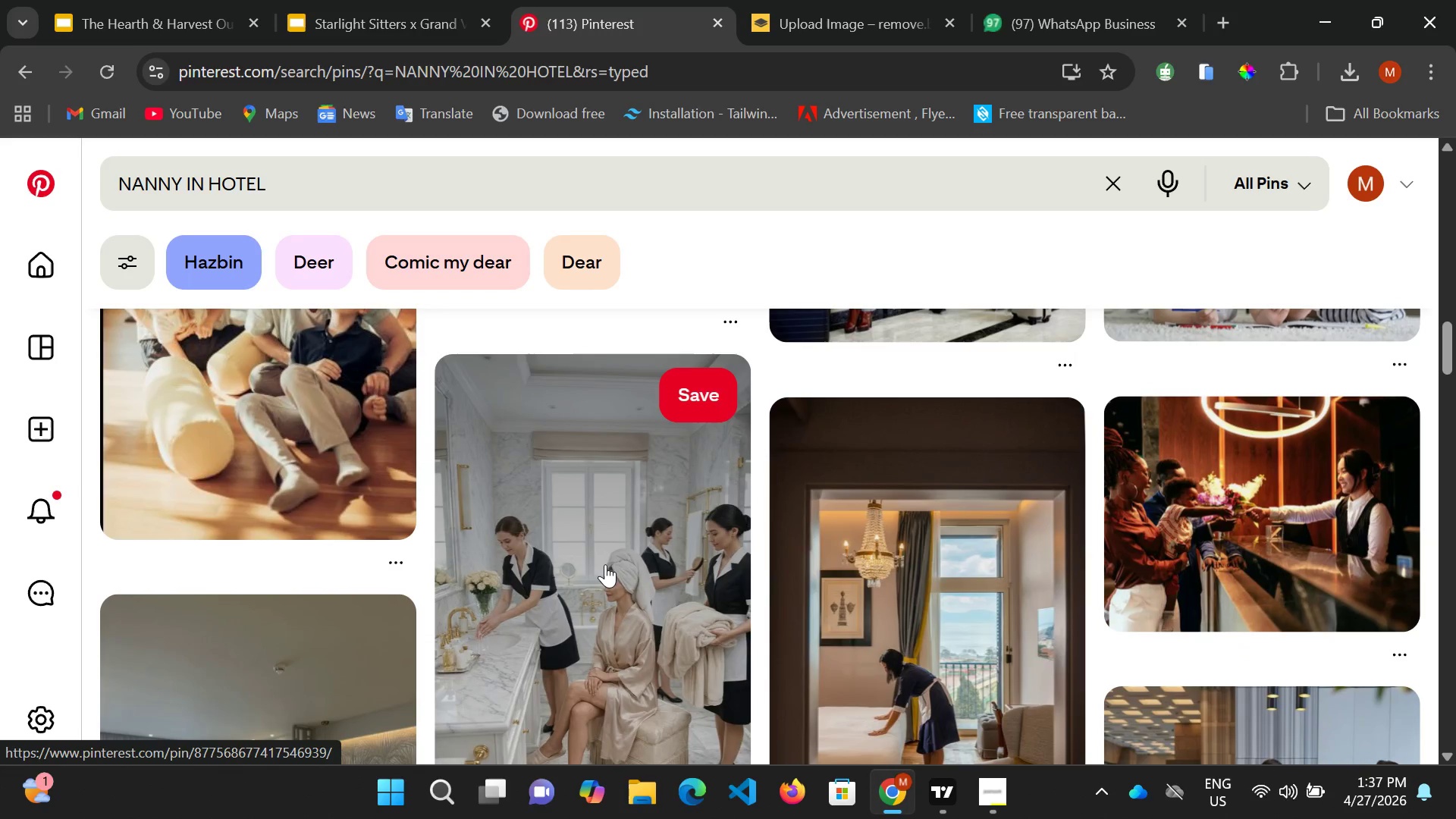 
left_click([605, 562])
 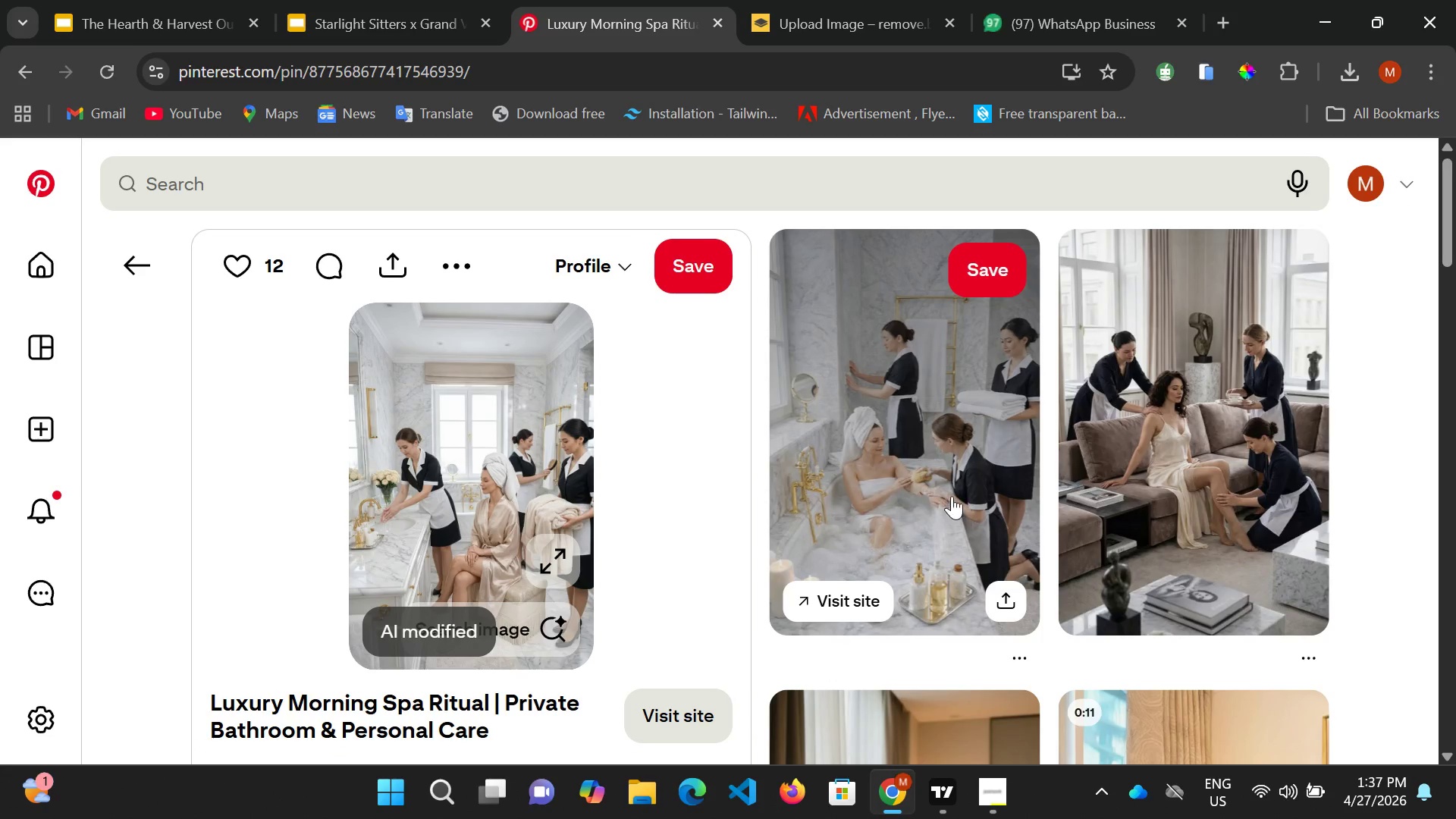 
wait(5.89)
 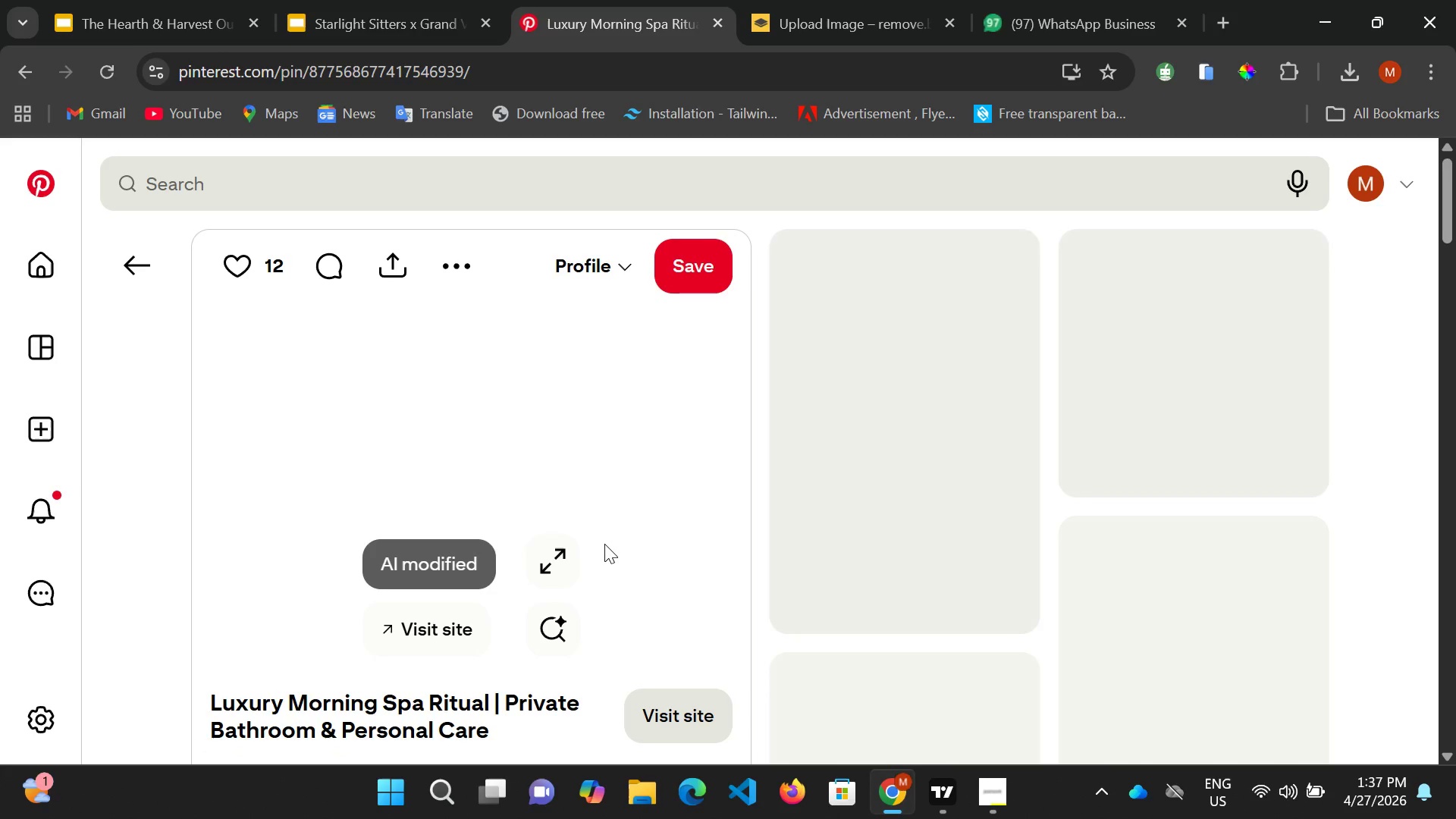 
scroll: coordinate [789, 542], scroll_direction: down, amount: 10.0
 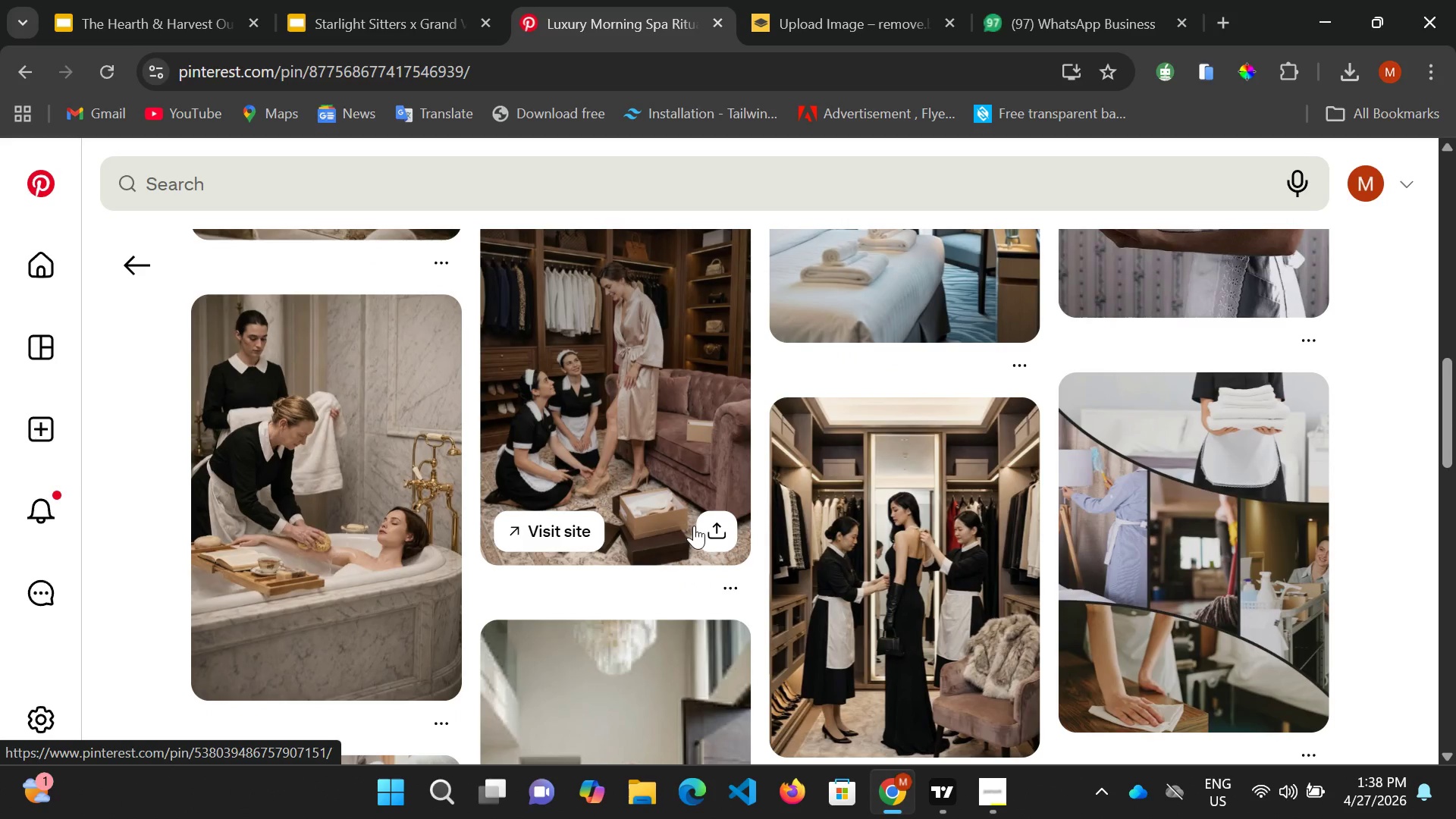 
scroll: coordinate [629, 488], scroll_direction: up, amount: 9.0
 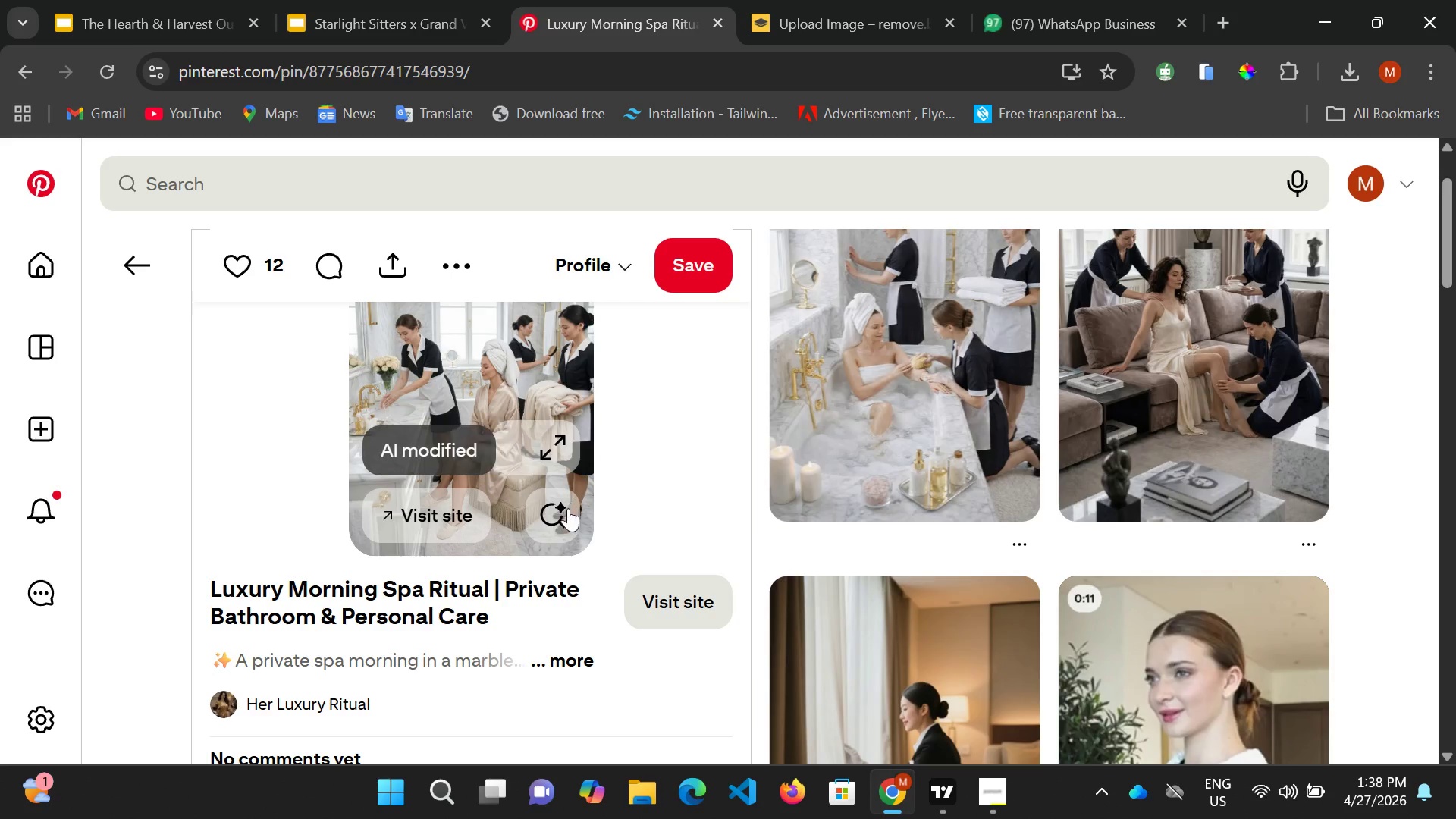 
scroll: coordinate [610, 564], scroll_direction: down, amount: 7.0
 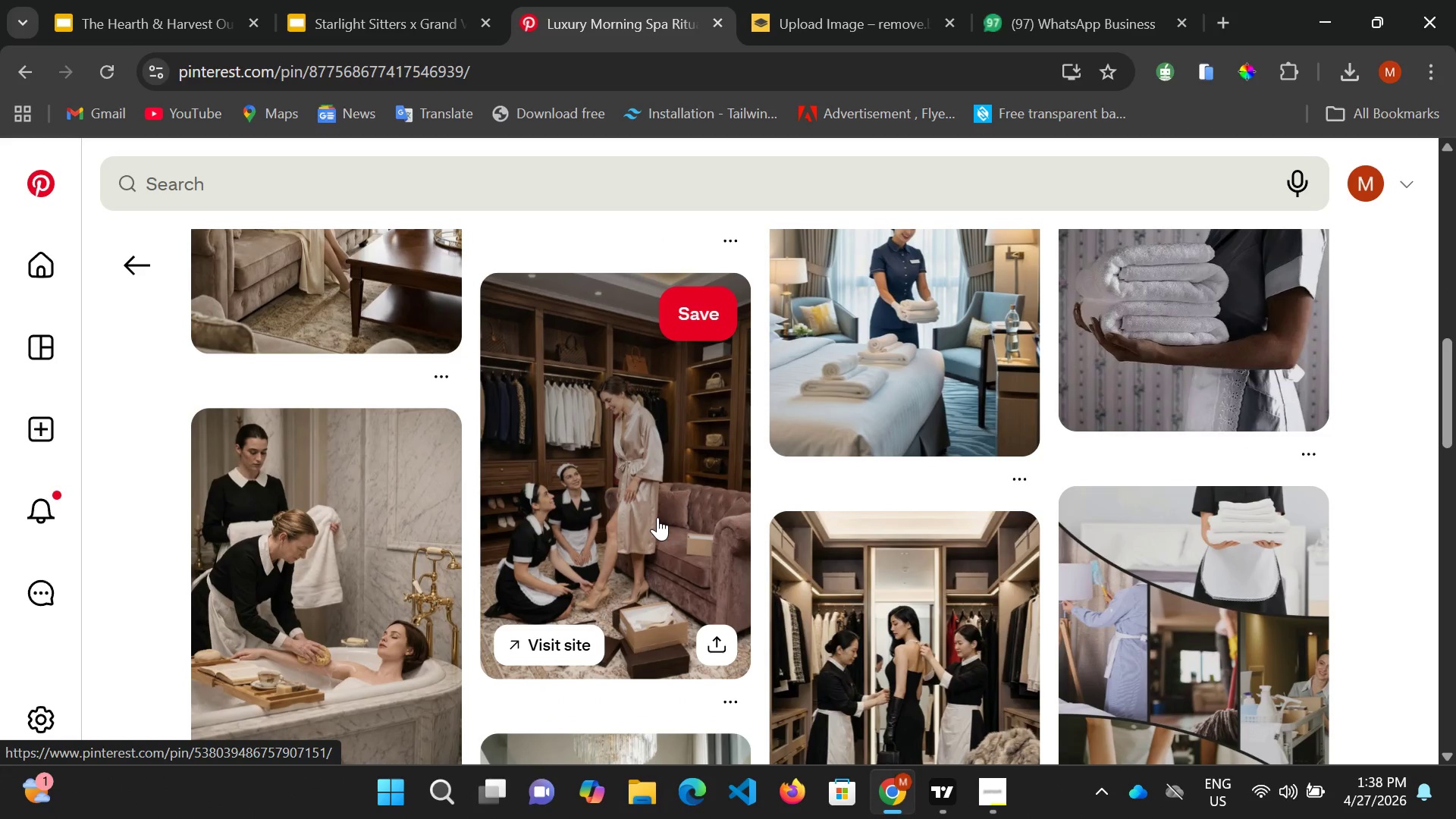 
left_click([657, 517])
 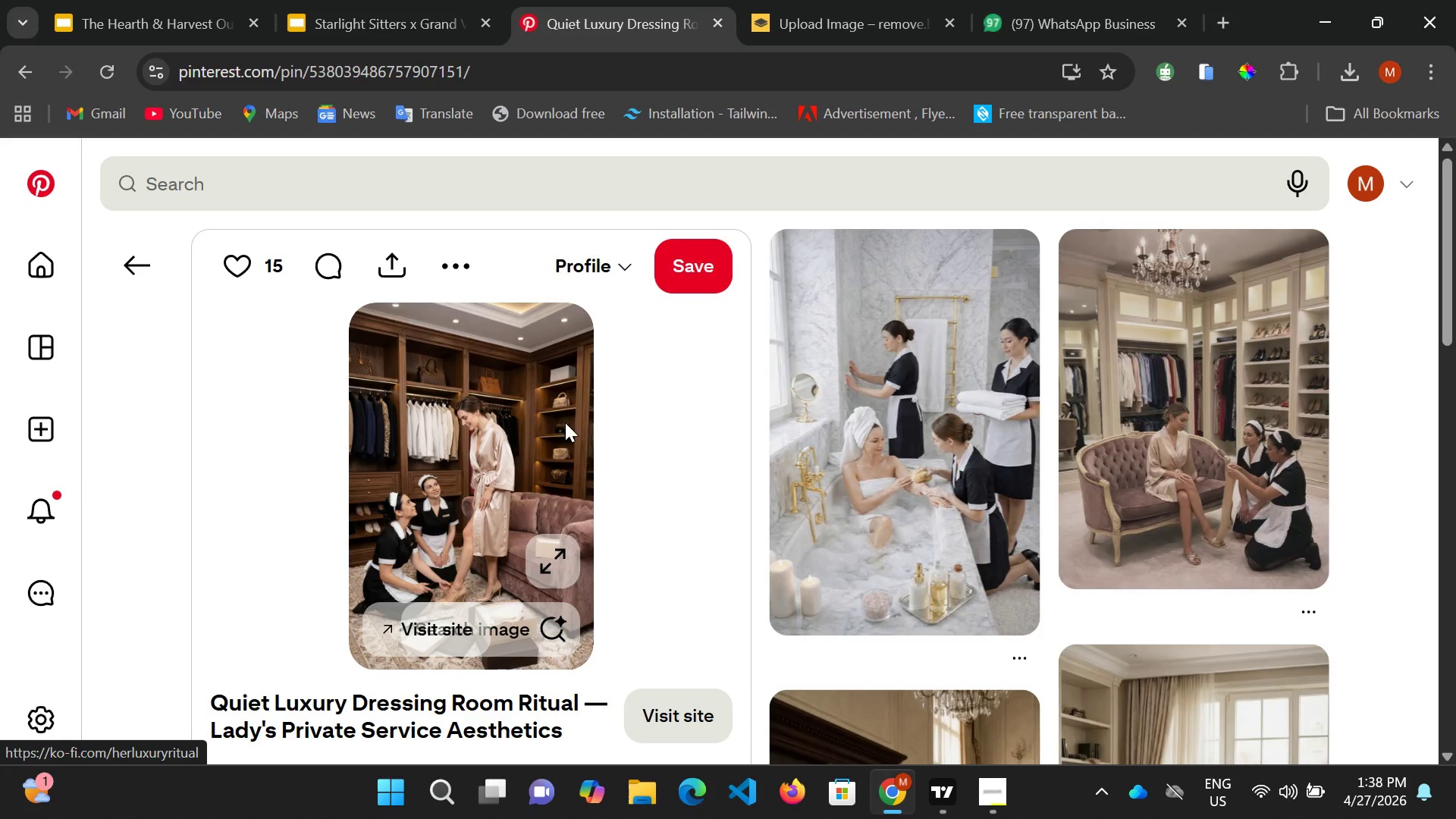 
wait(7.48)
 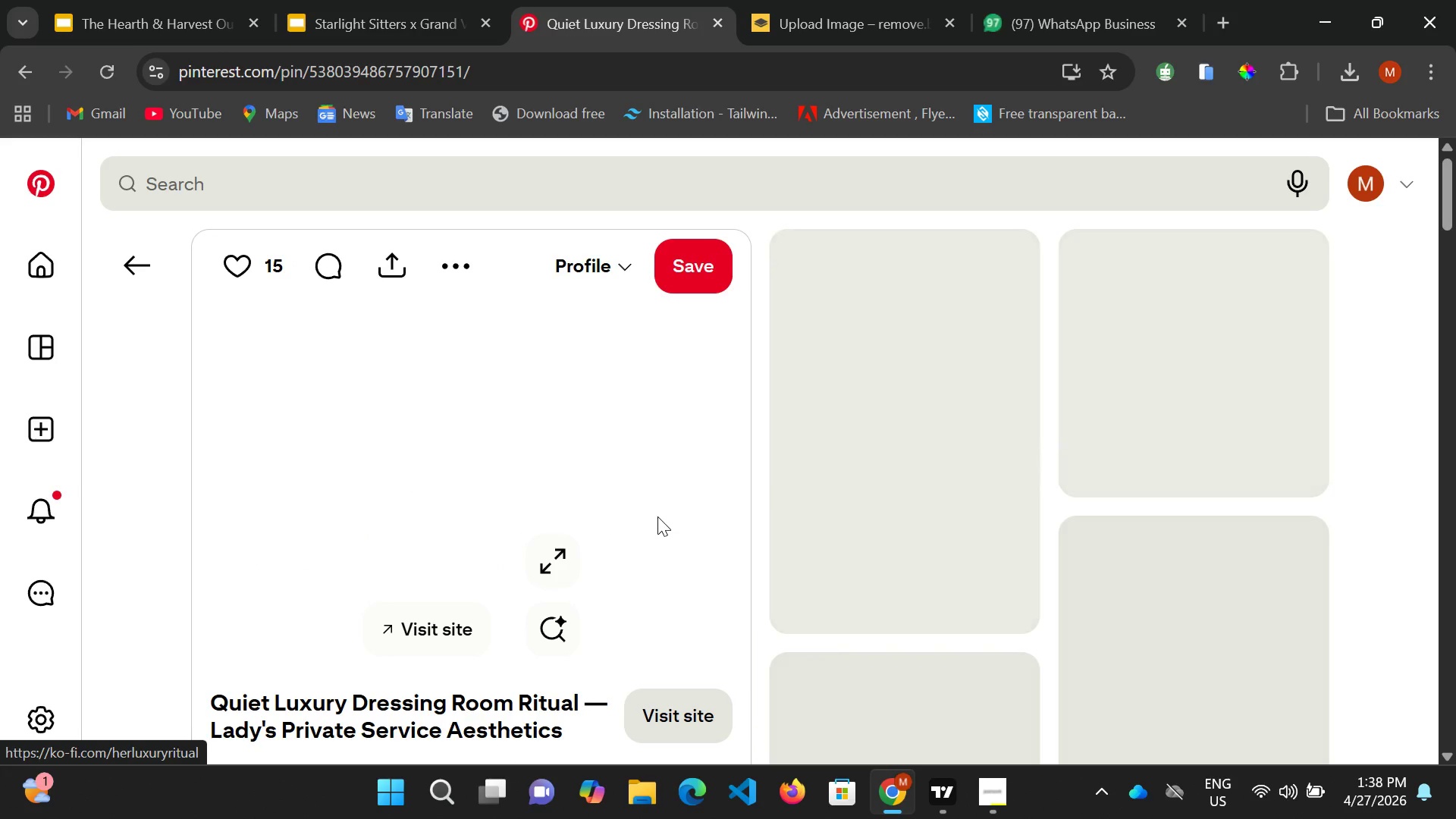 
left_click([1167, 410])
 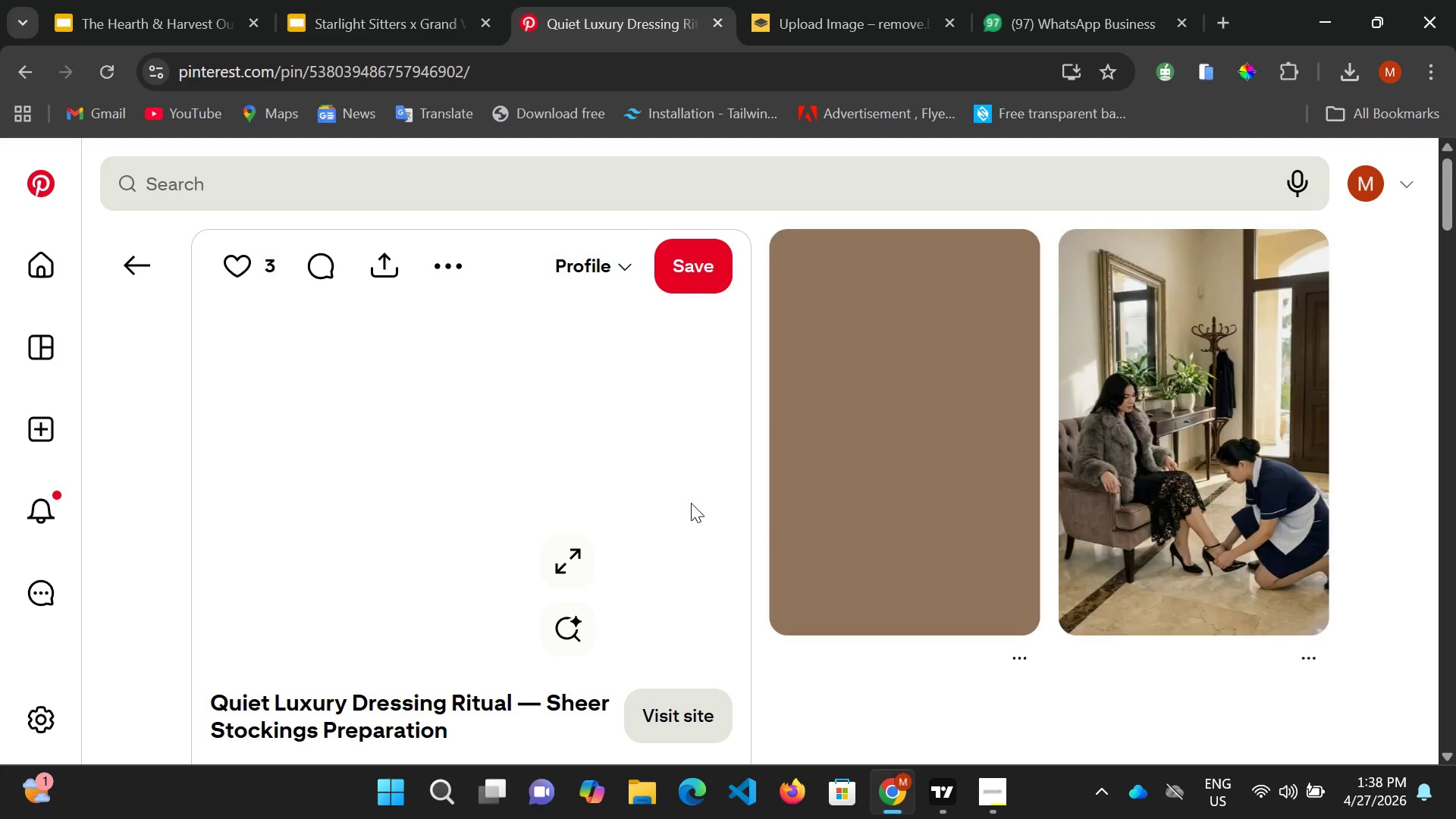 
wait(8.78)
 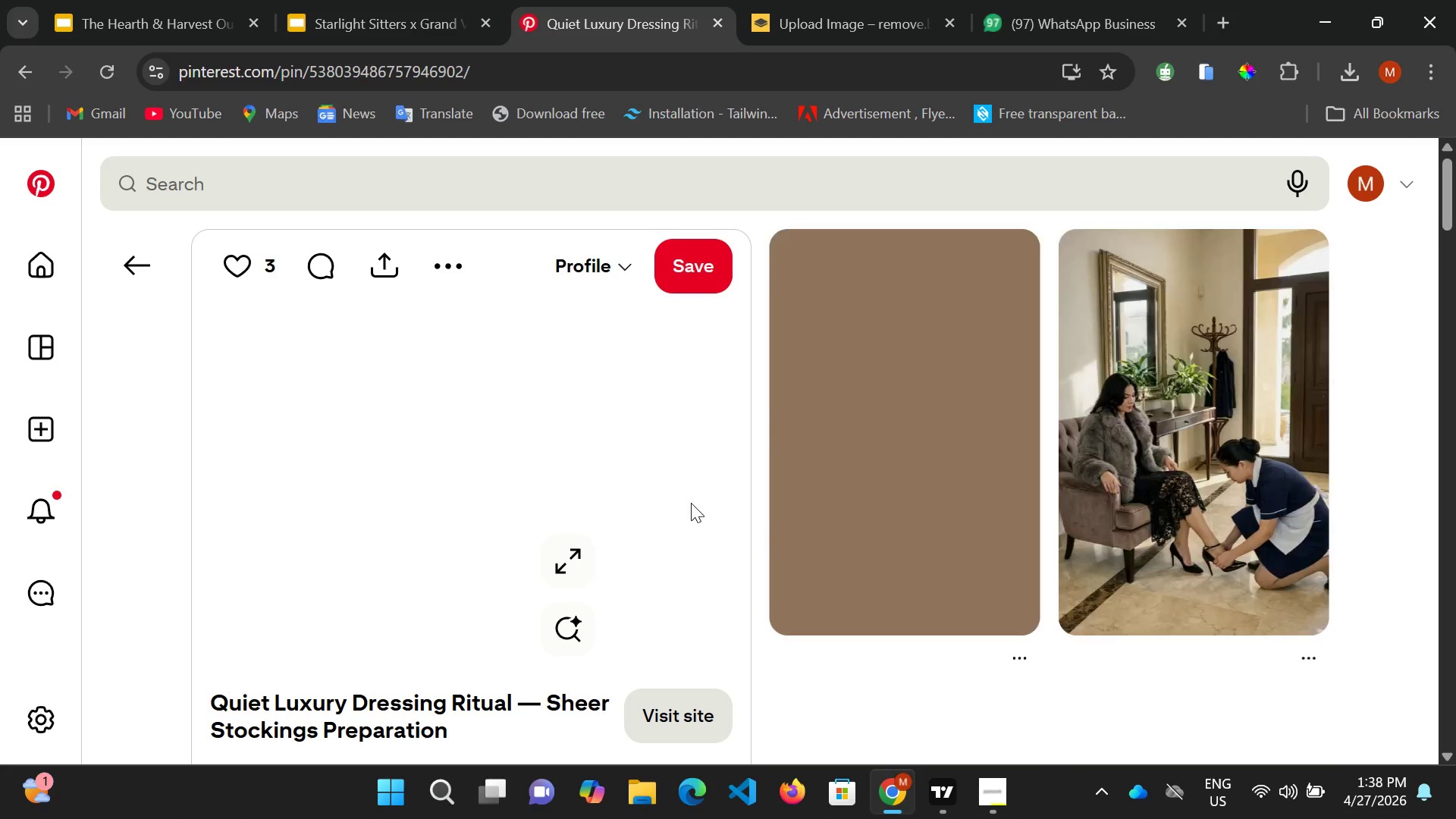 
scroll: coordinate [668, 491], scroll_direction: down, amount: 10.0
 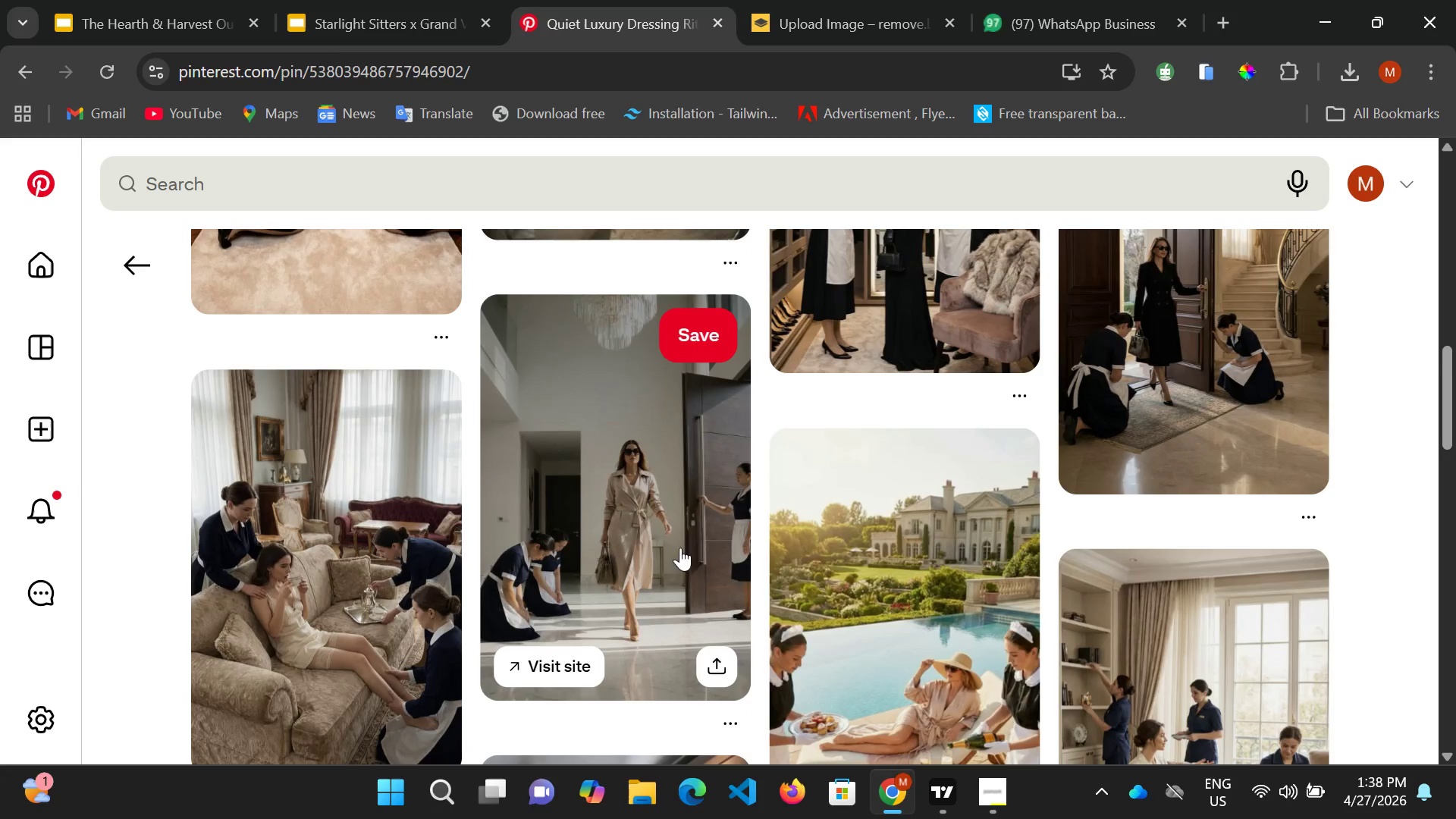 
wait(5.25)
 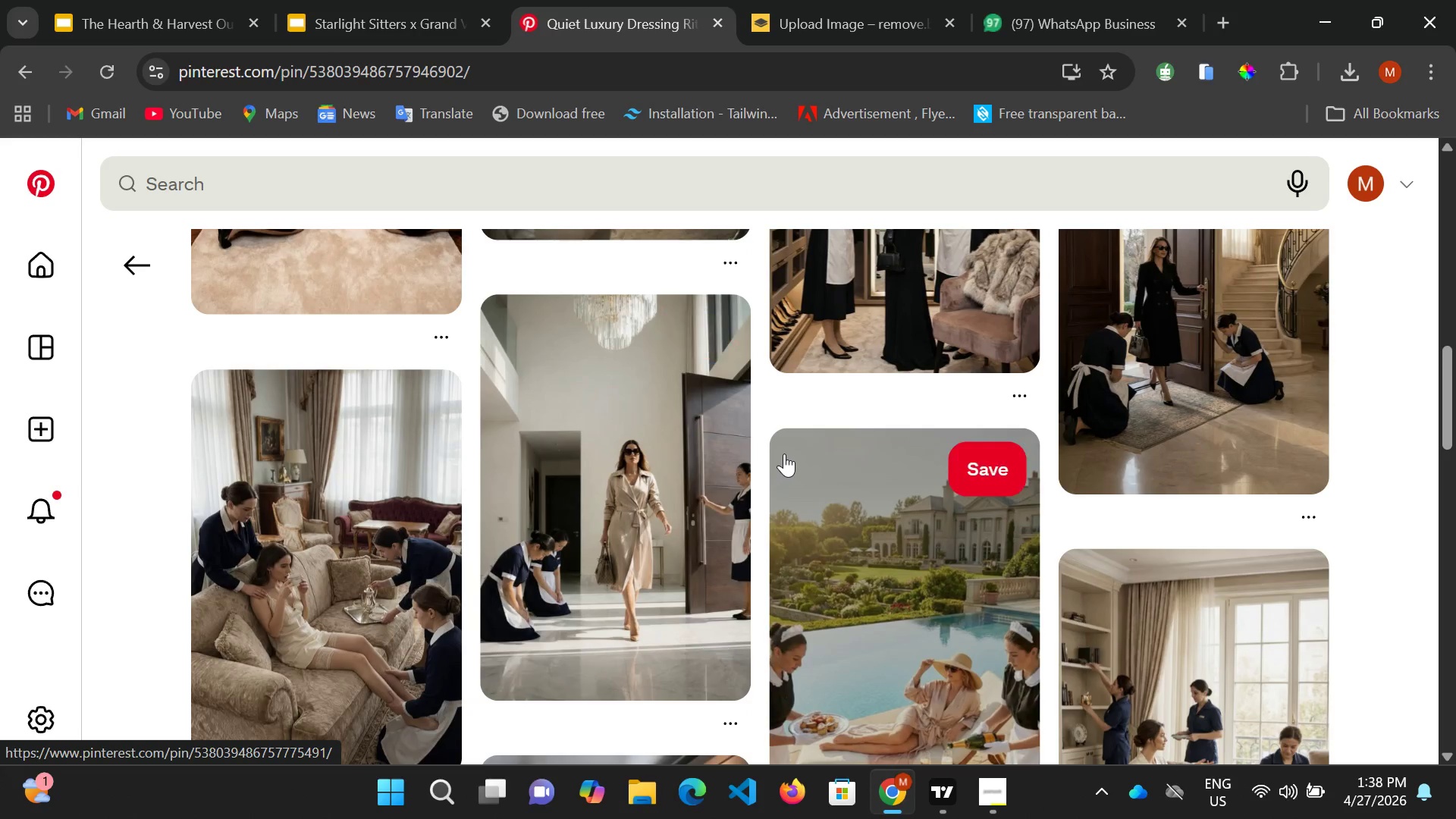 
scroll: coordinate [1041, 535], scroll_direction: down, amount: 5.0
 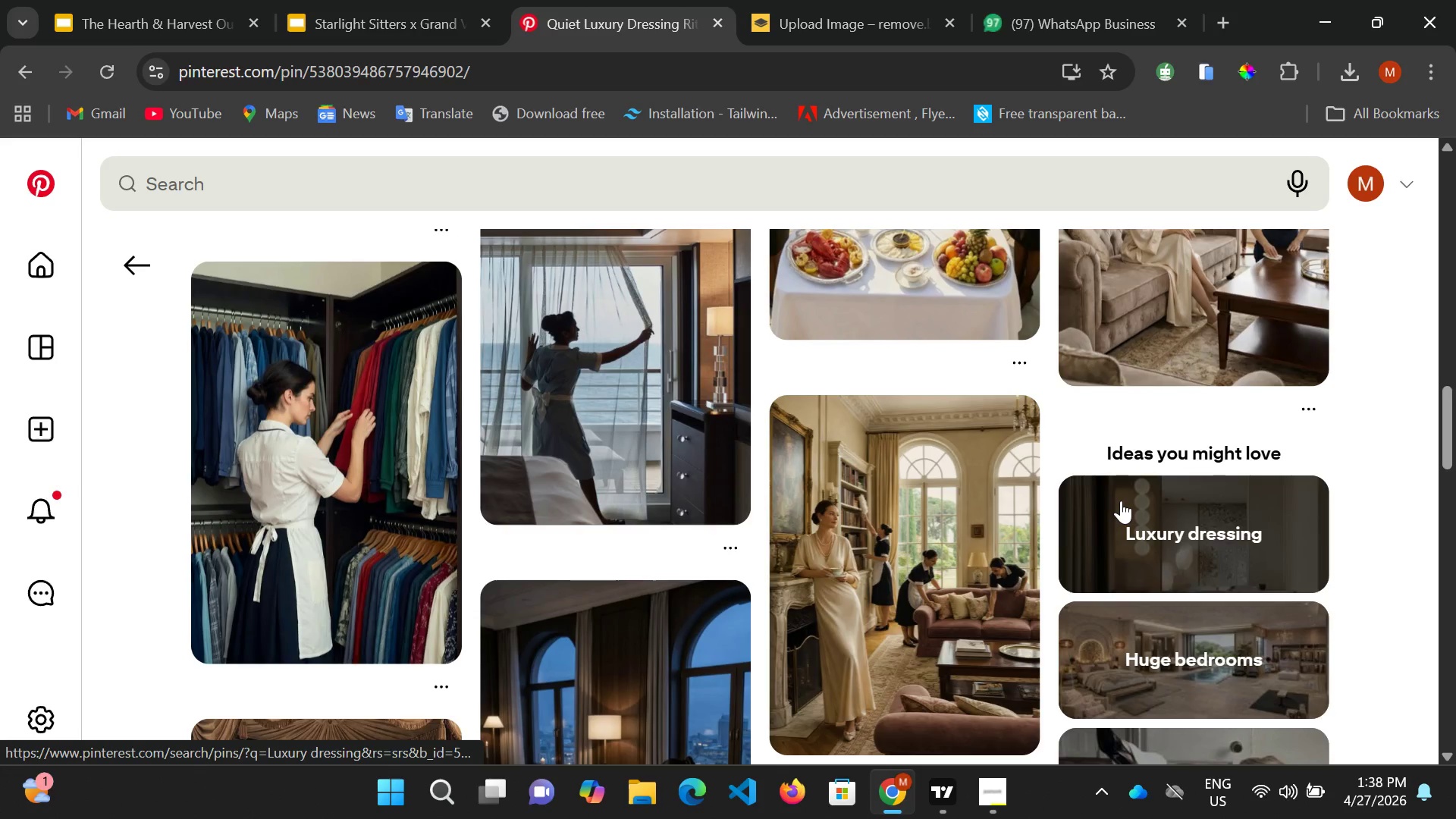 
wait(6.4)
 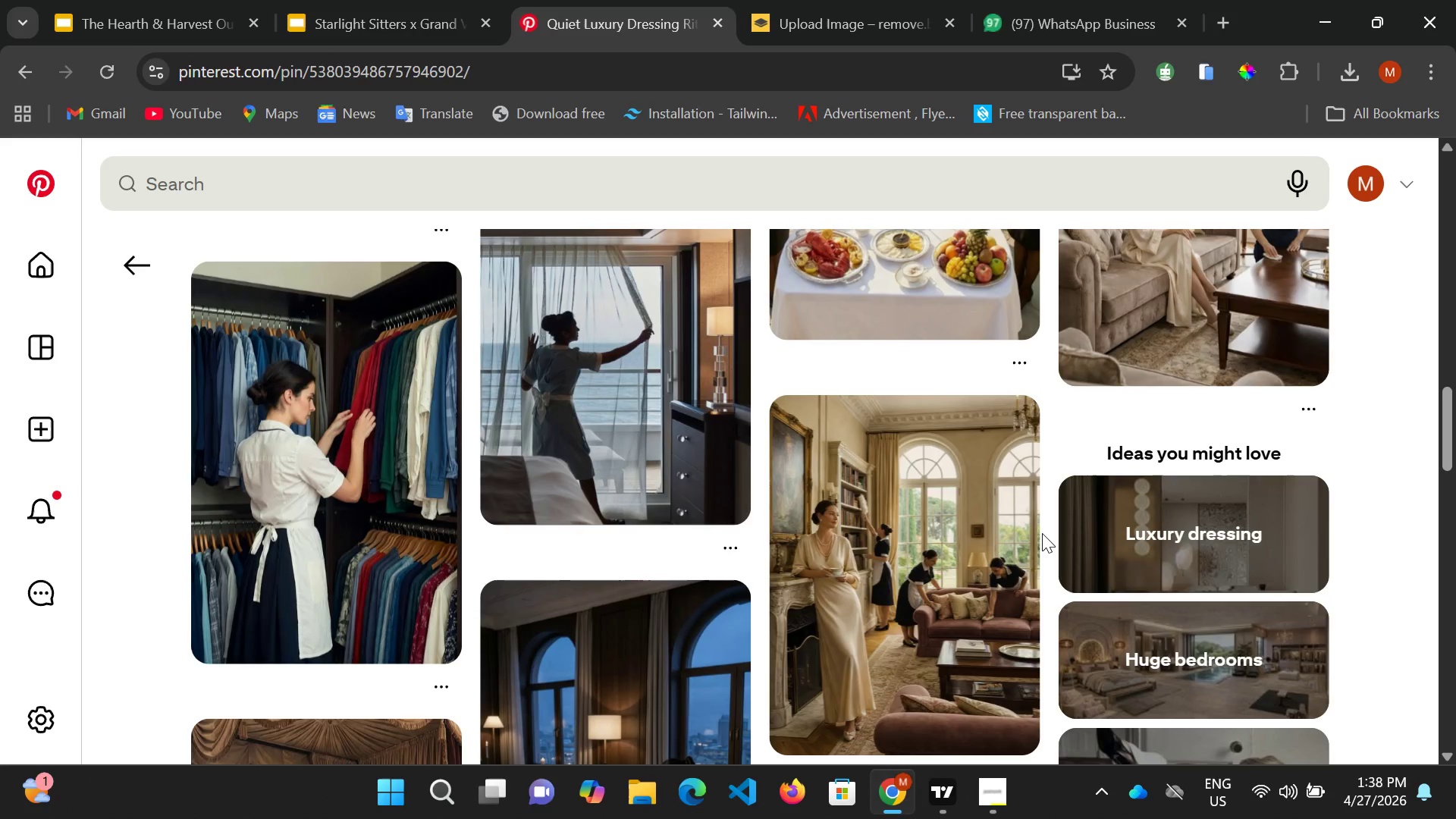 
scroll: coordinate [997, 515], scroll_direction: down, amount: 1.0
 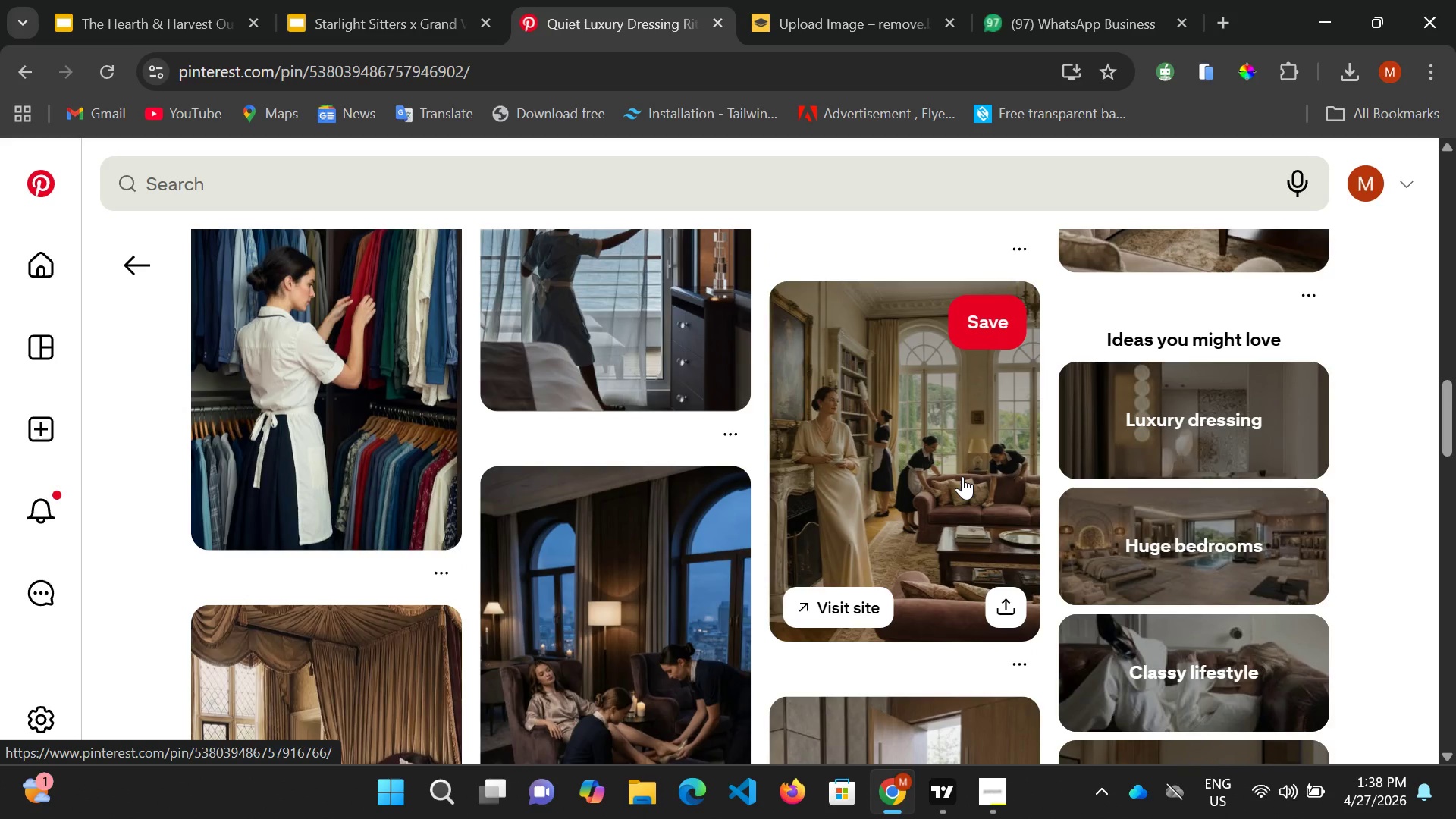 
left_click([962, 476])
 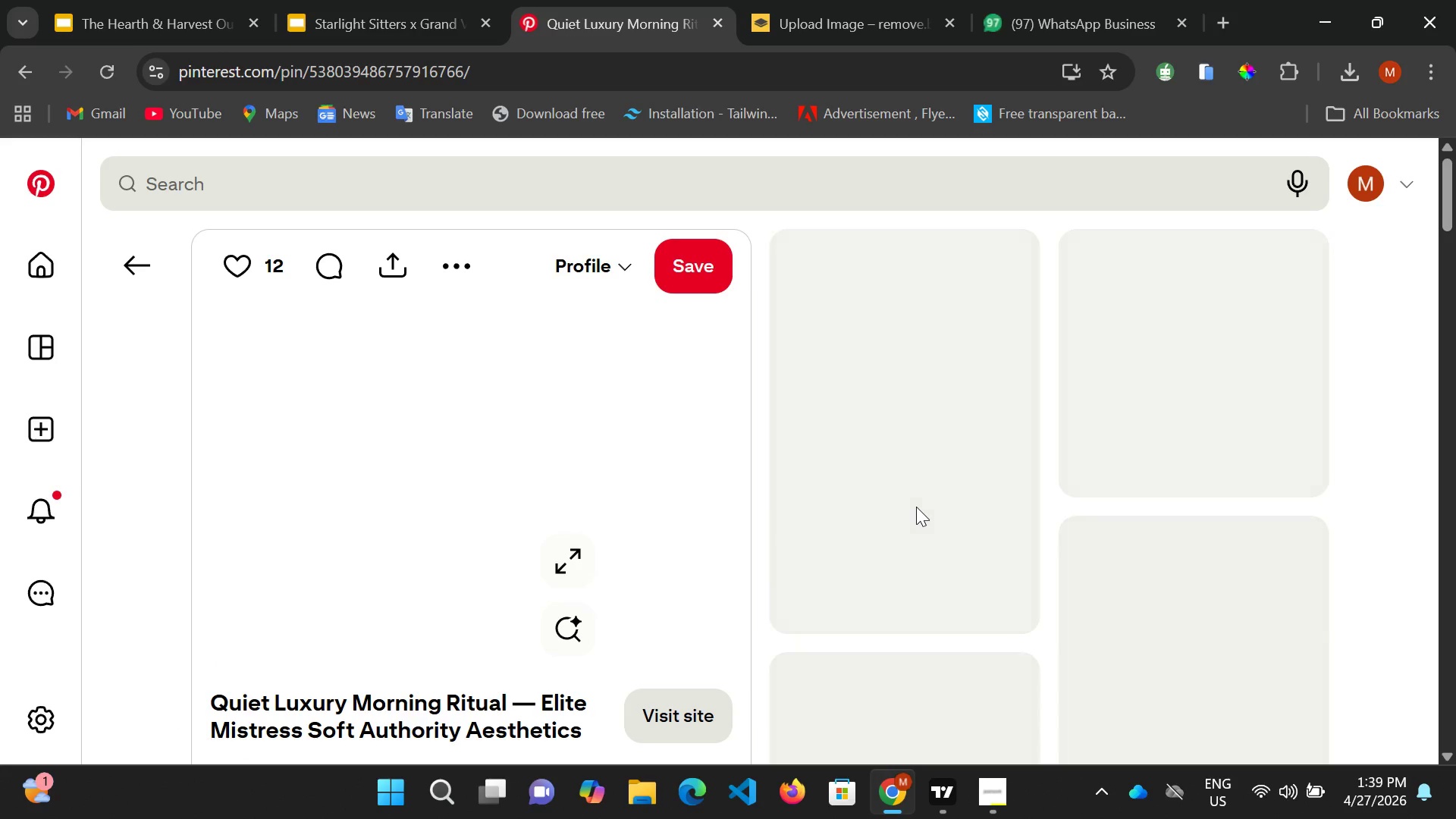 
wait(9.98)
 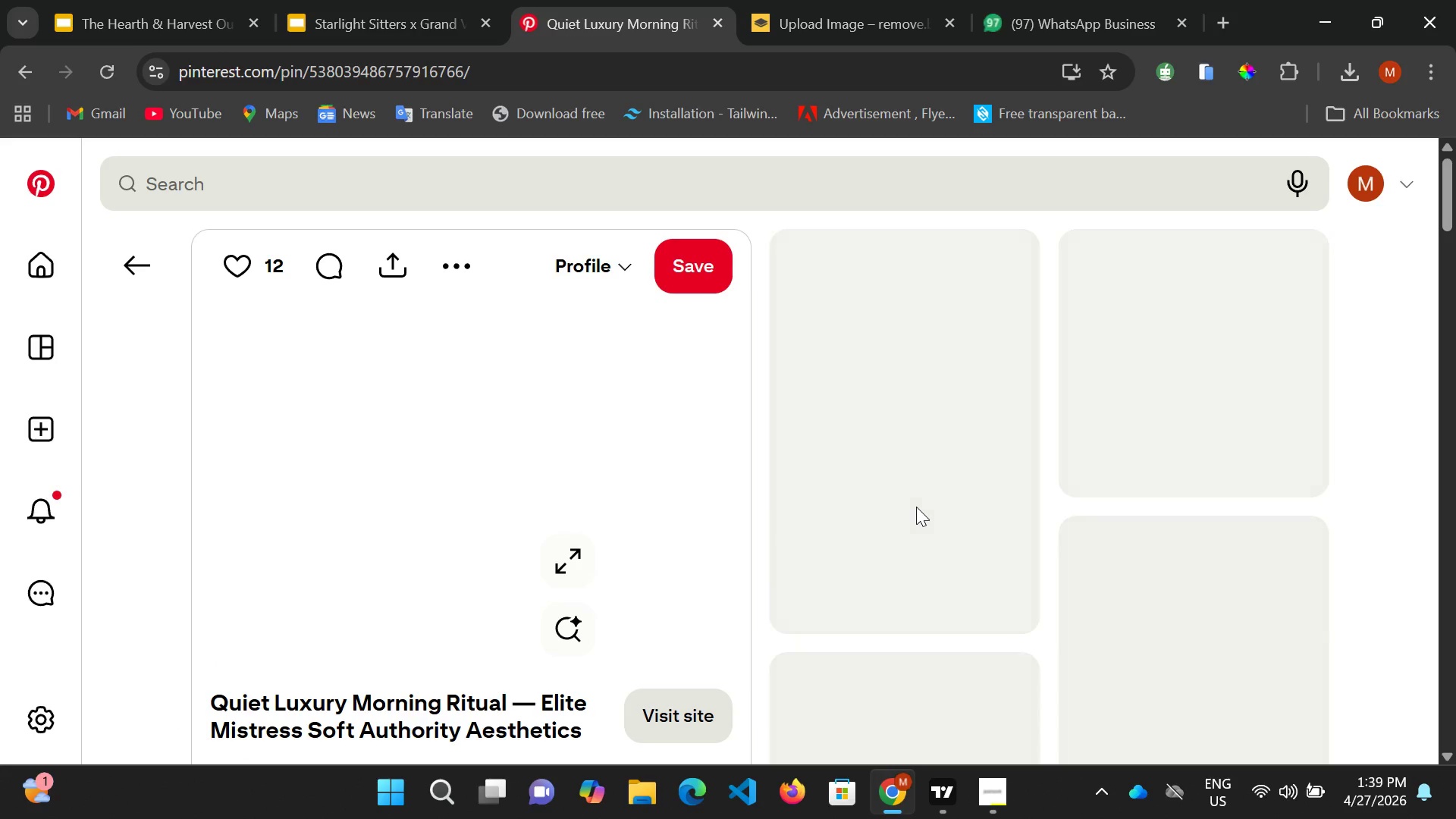 
left_click([544, 451])
 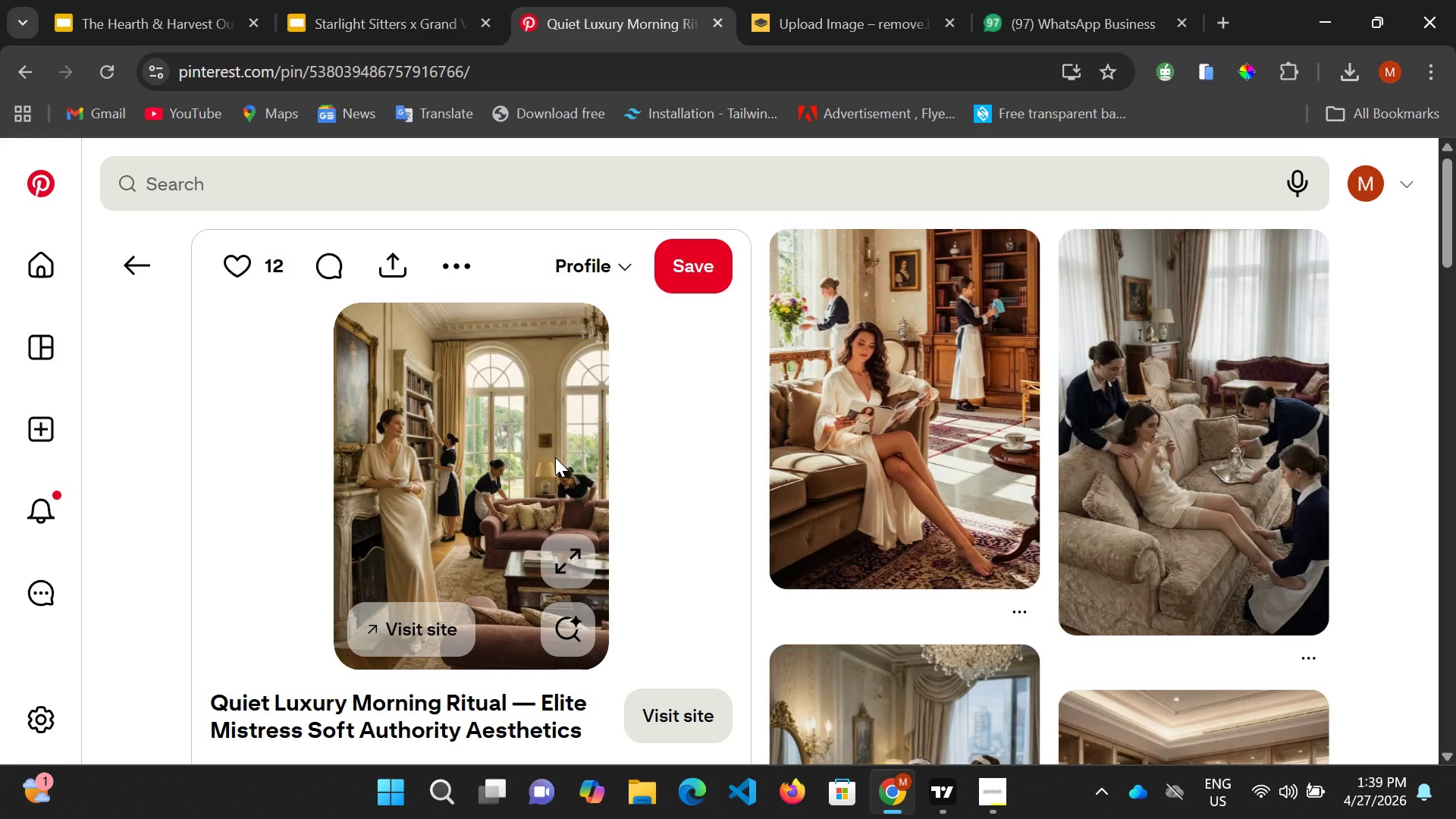 
right_click([555, 457])
 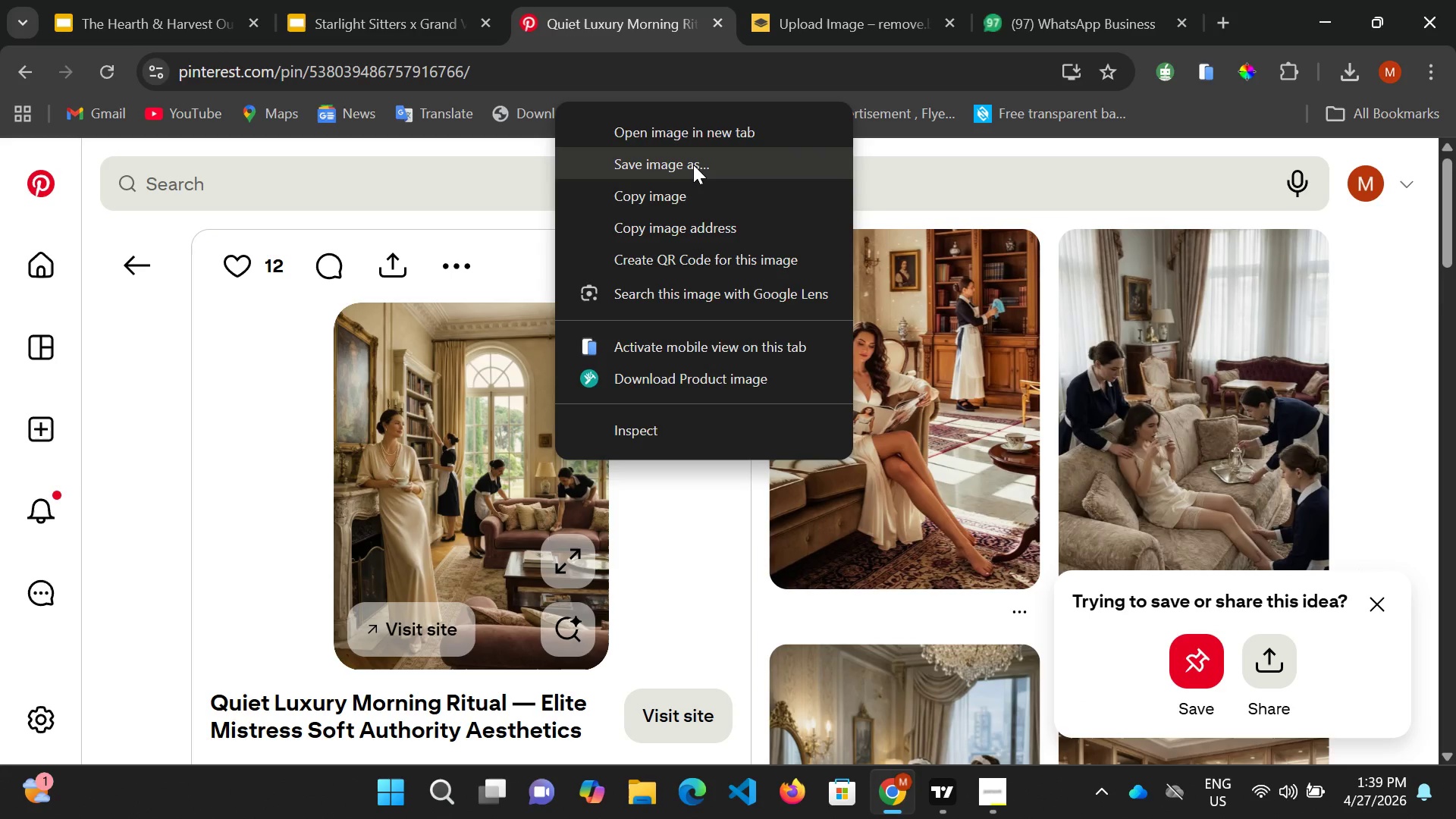 
left_click([693, 165])
 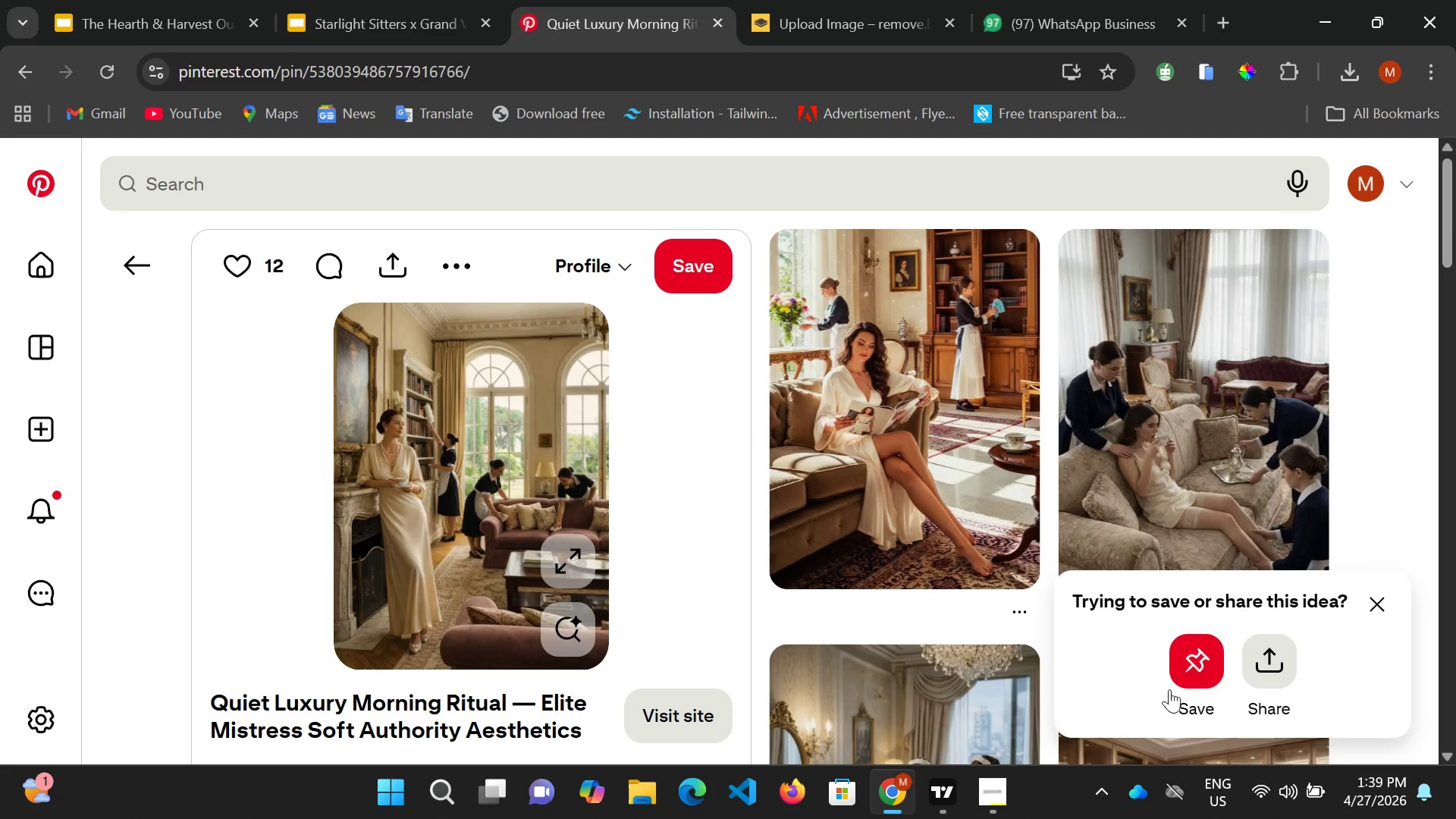 
mouse_move([1279, 793])
 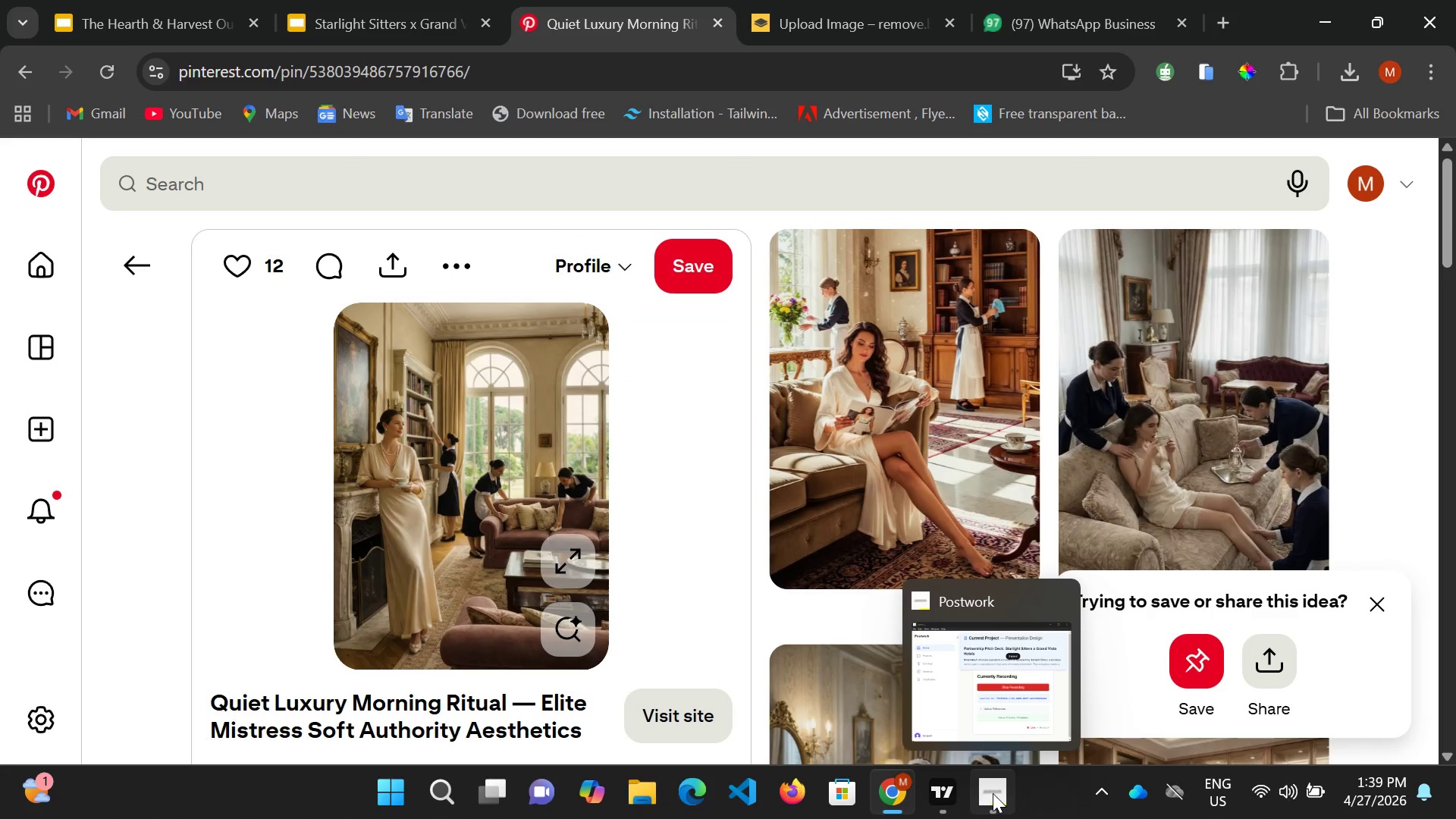 
left_click([993, 793])